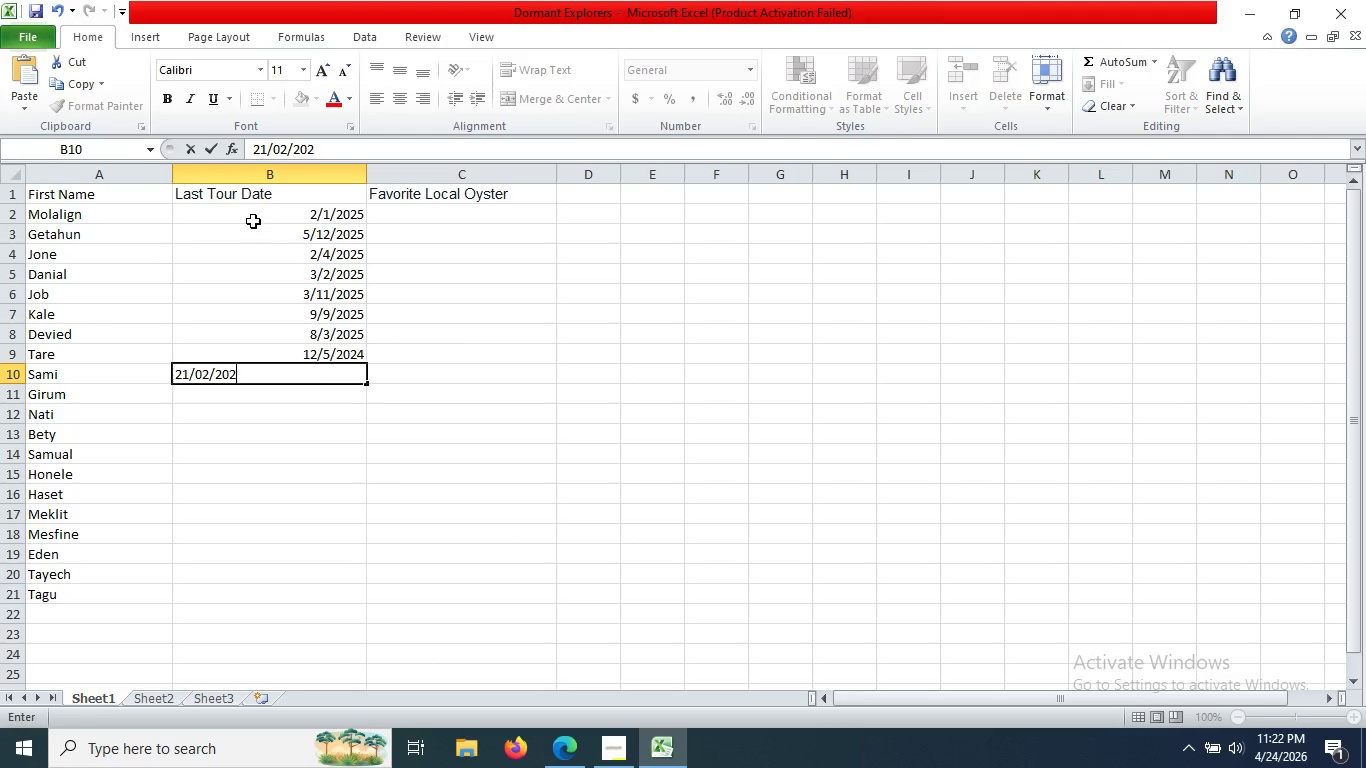 
key(Numpad2)
 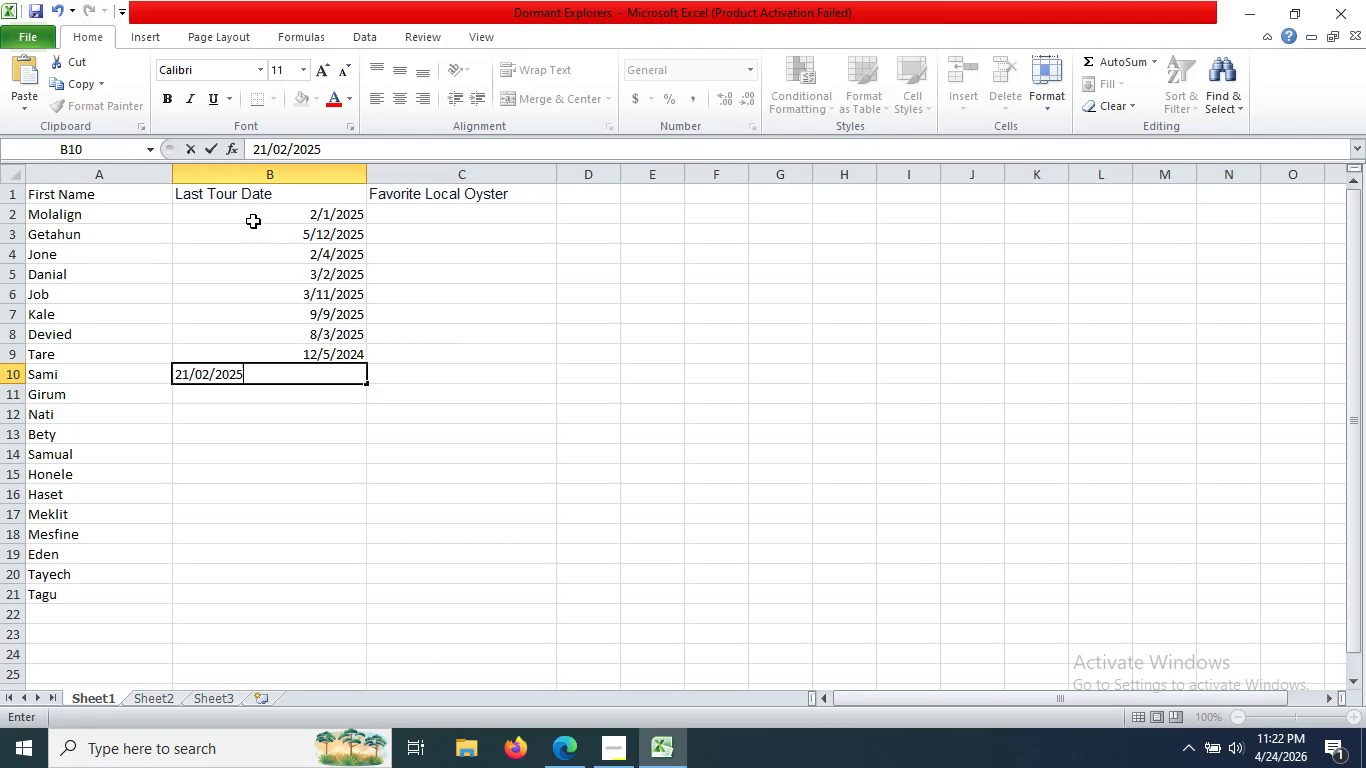 
key(Numpad5)
 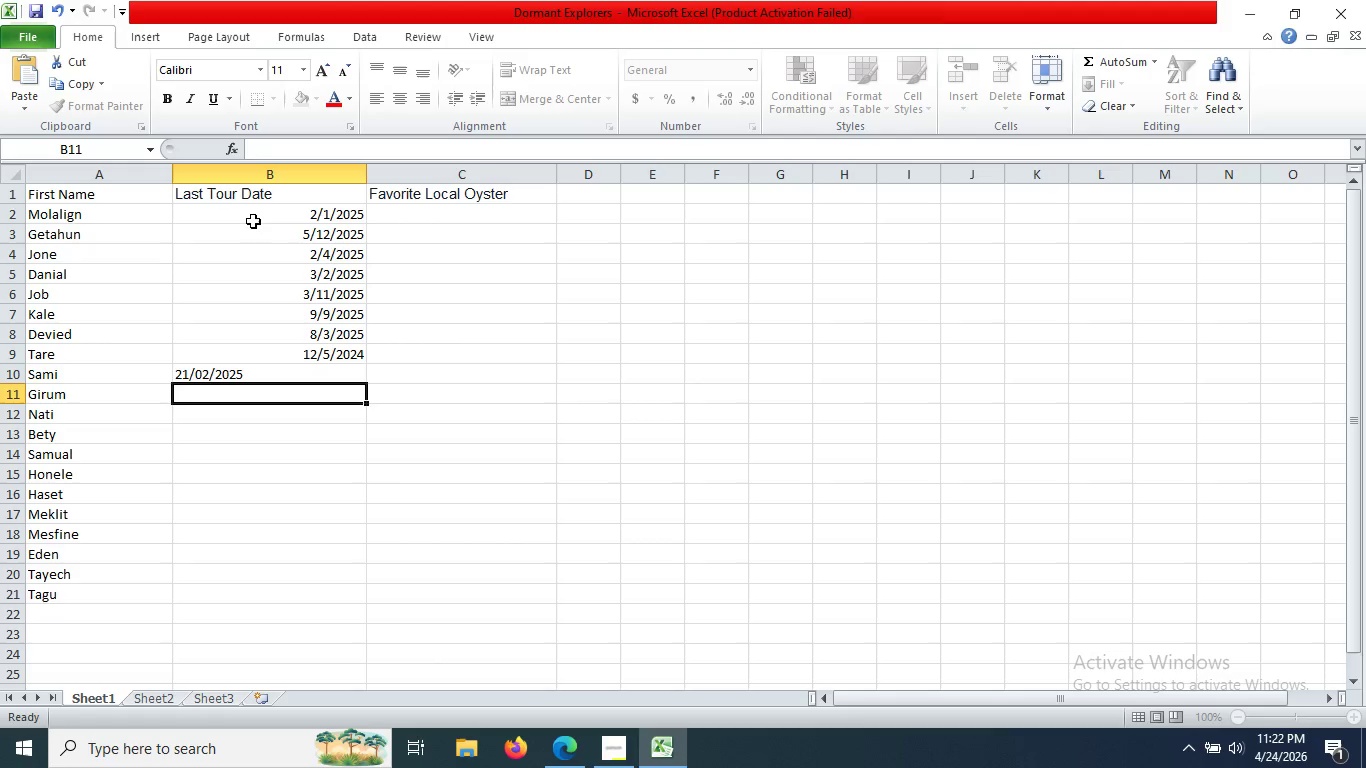 
key(Enter)
 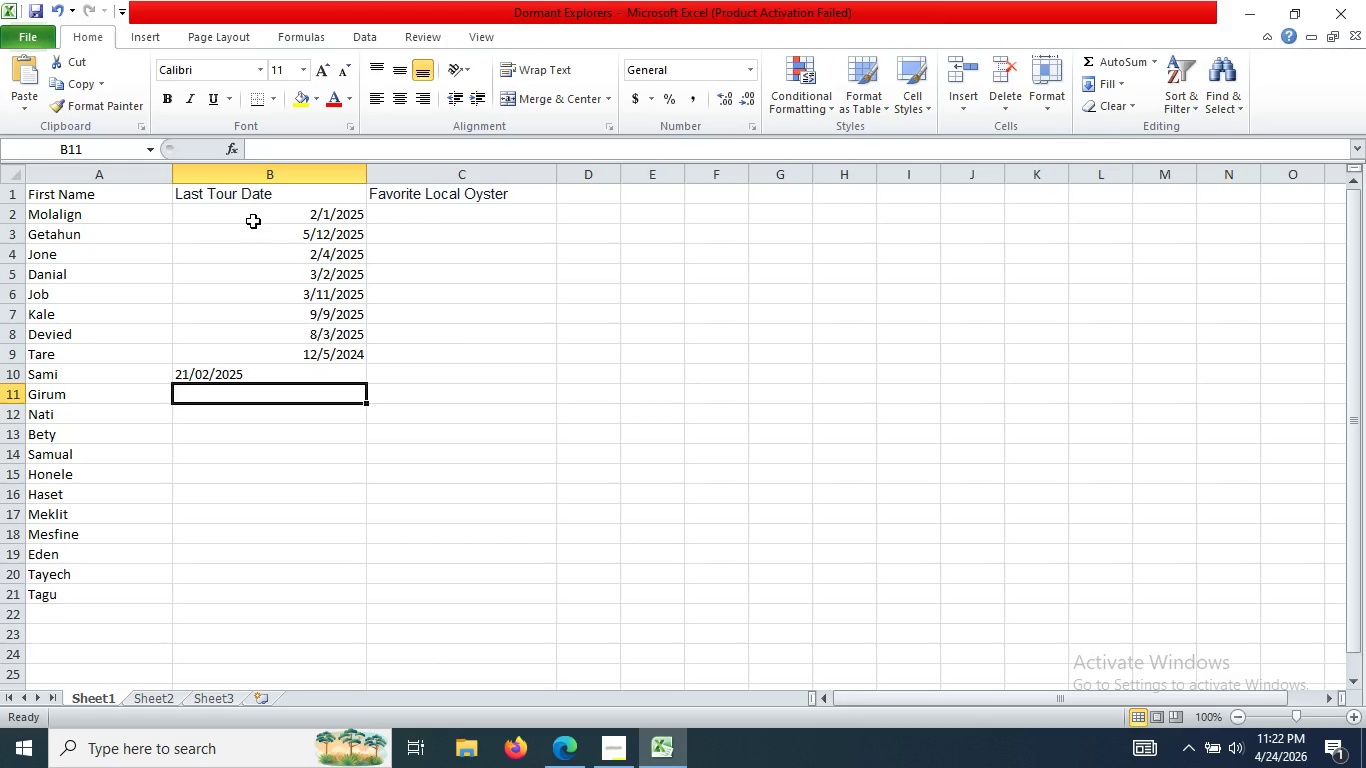 
key(ArrowUp)
 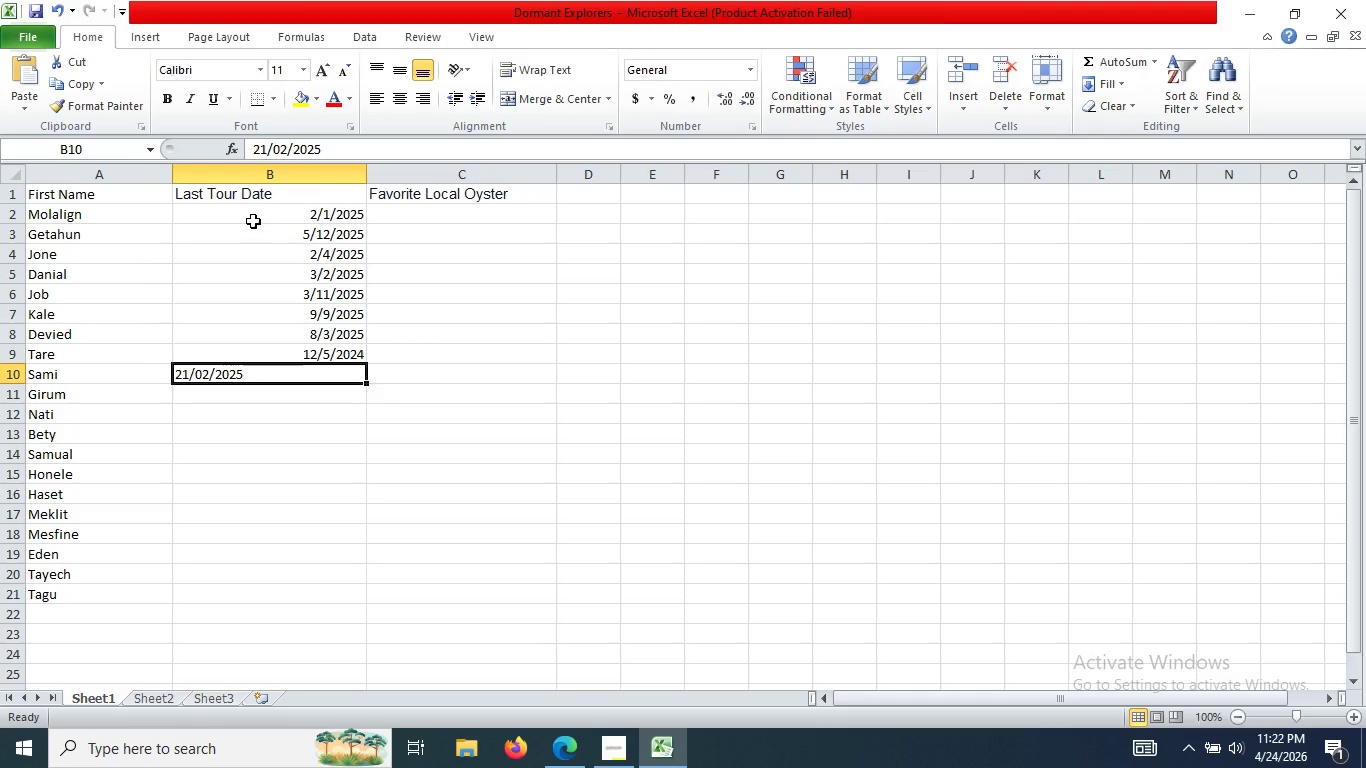 
key(Backspace)
 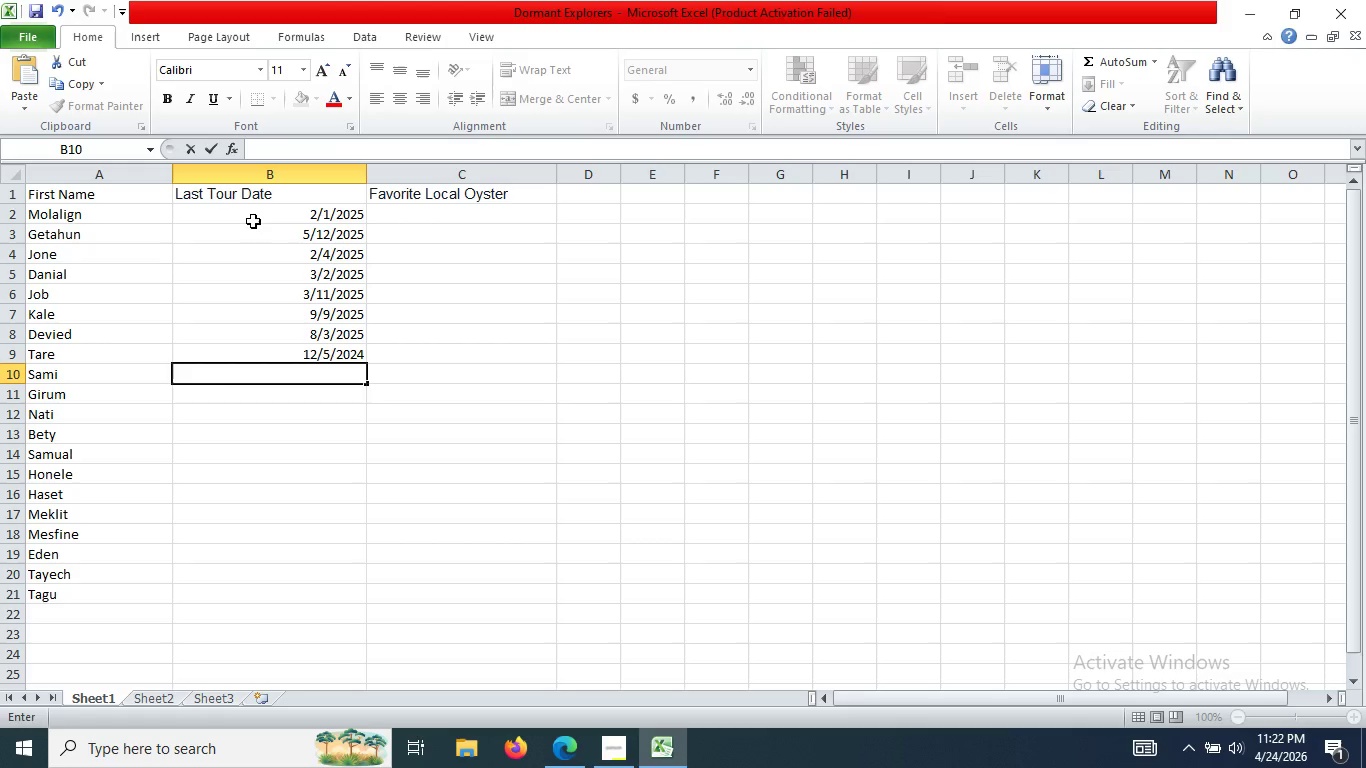 
key(Numpad0)
 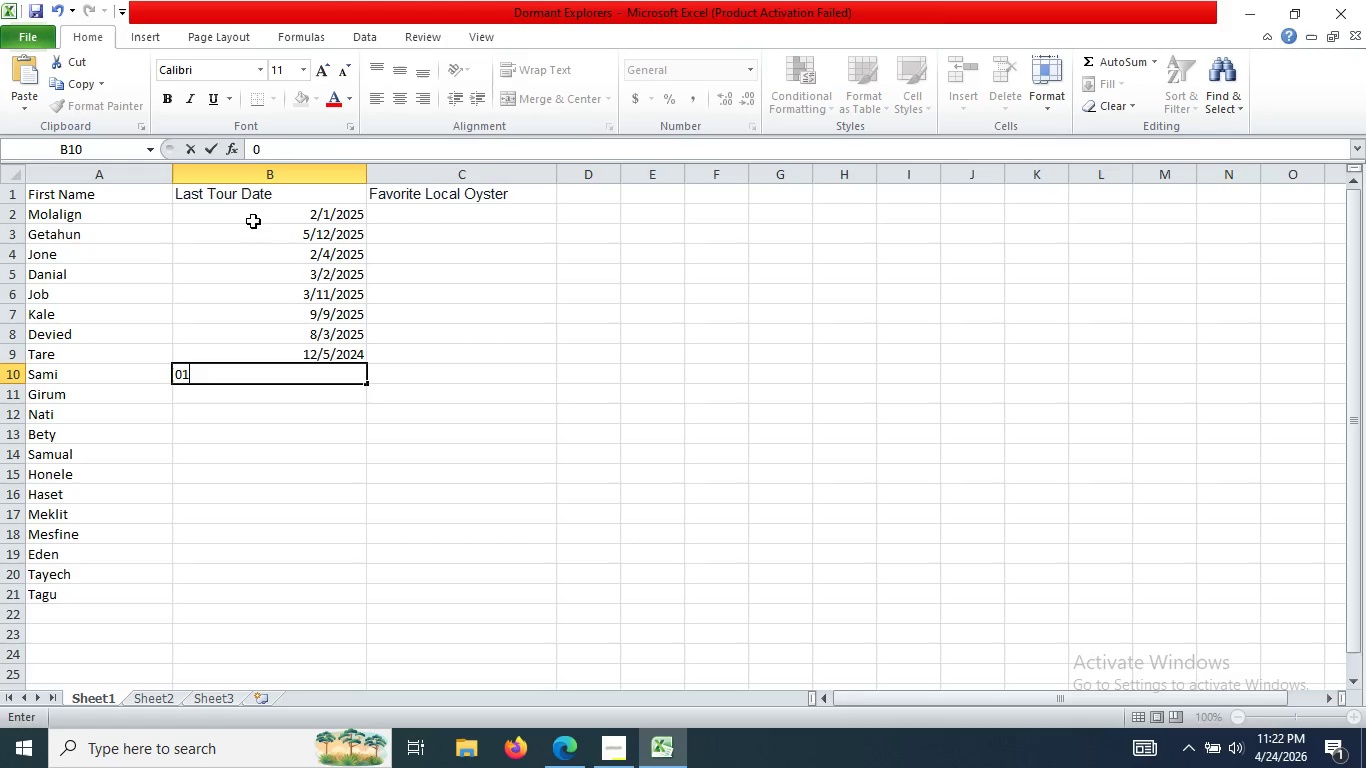 
key(Numpad1)
 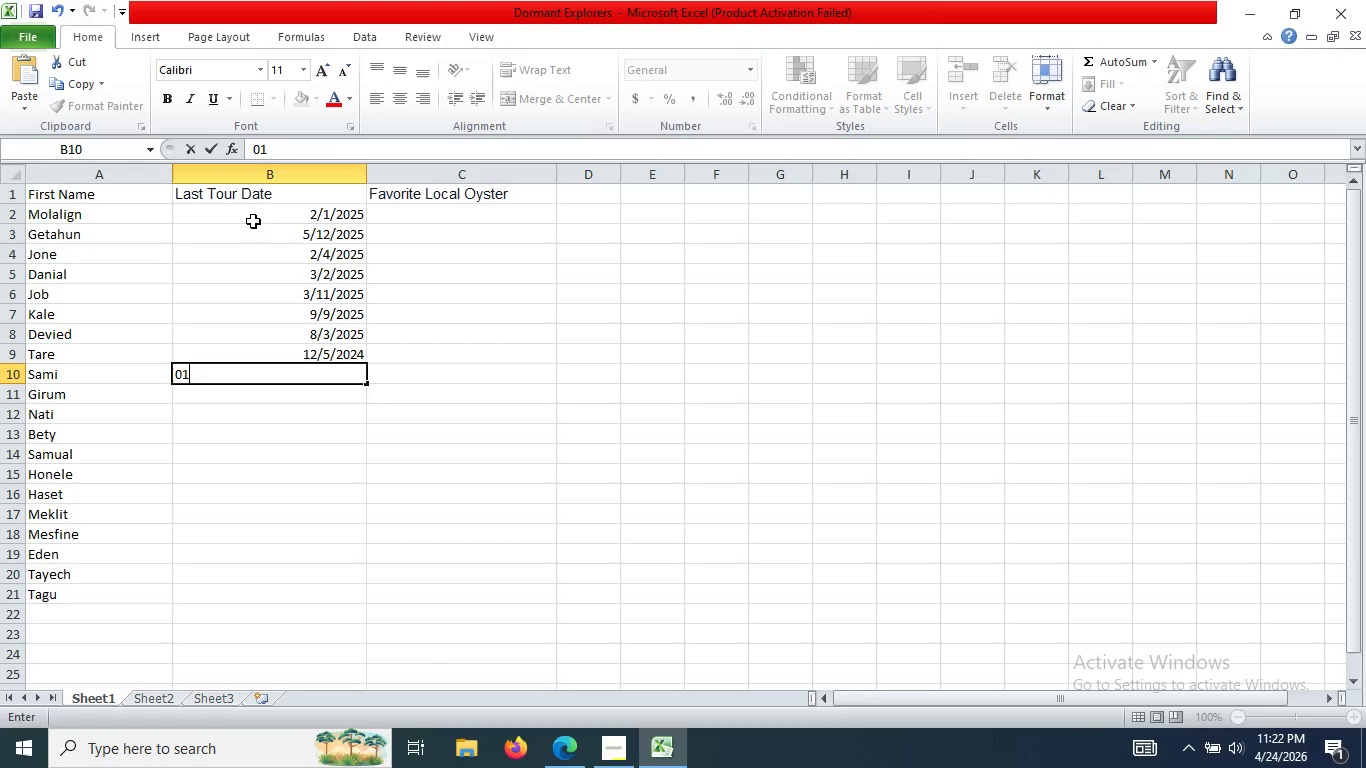 
key(Slash)
 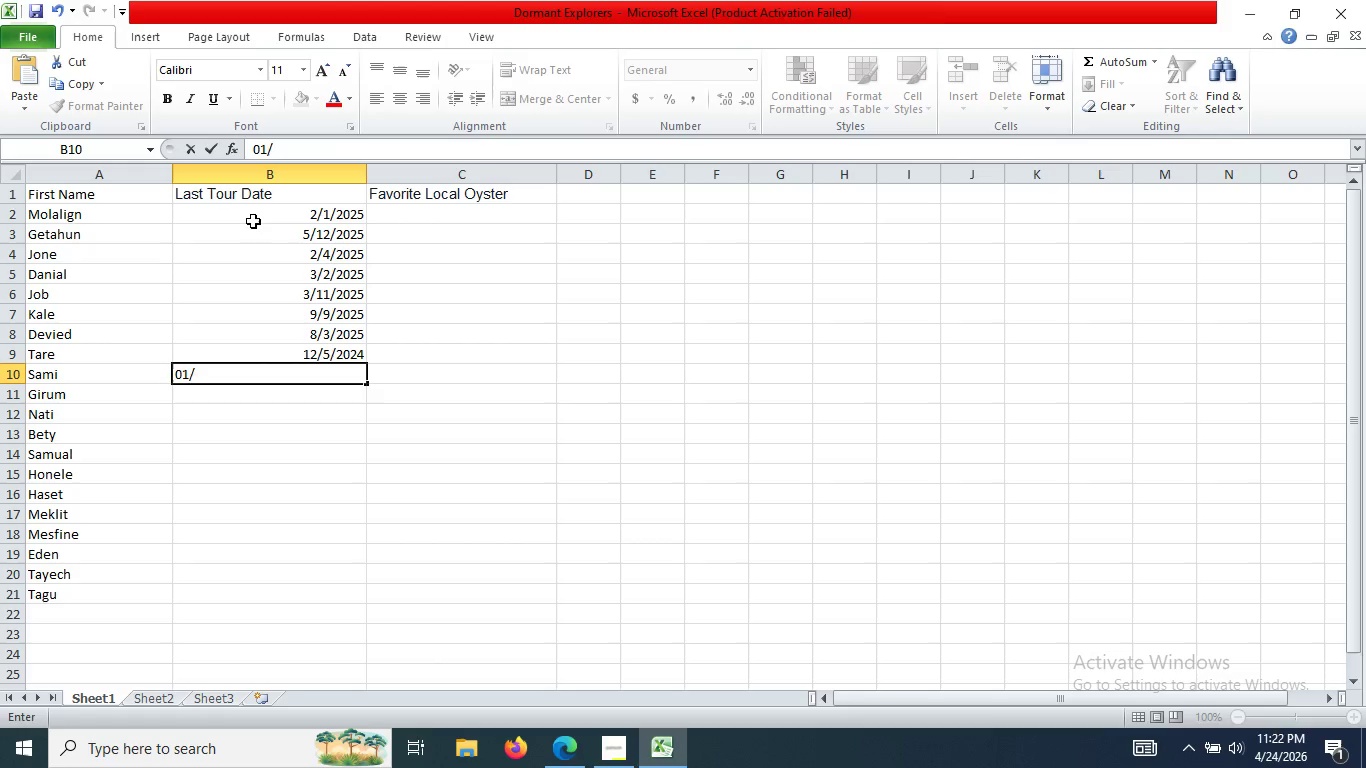 
key(Numpad1)
 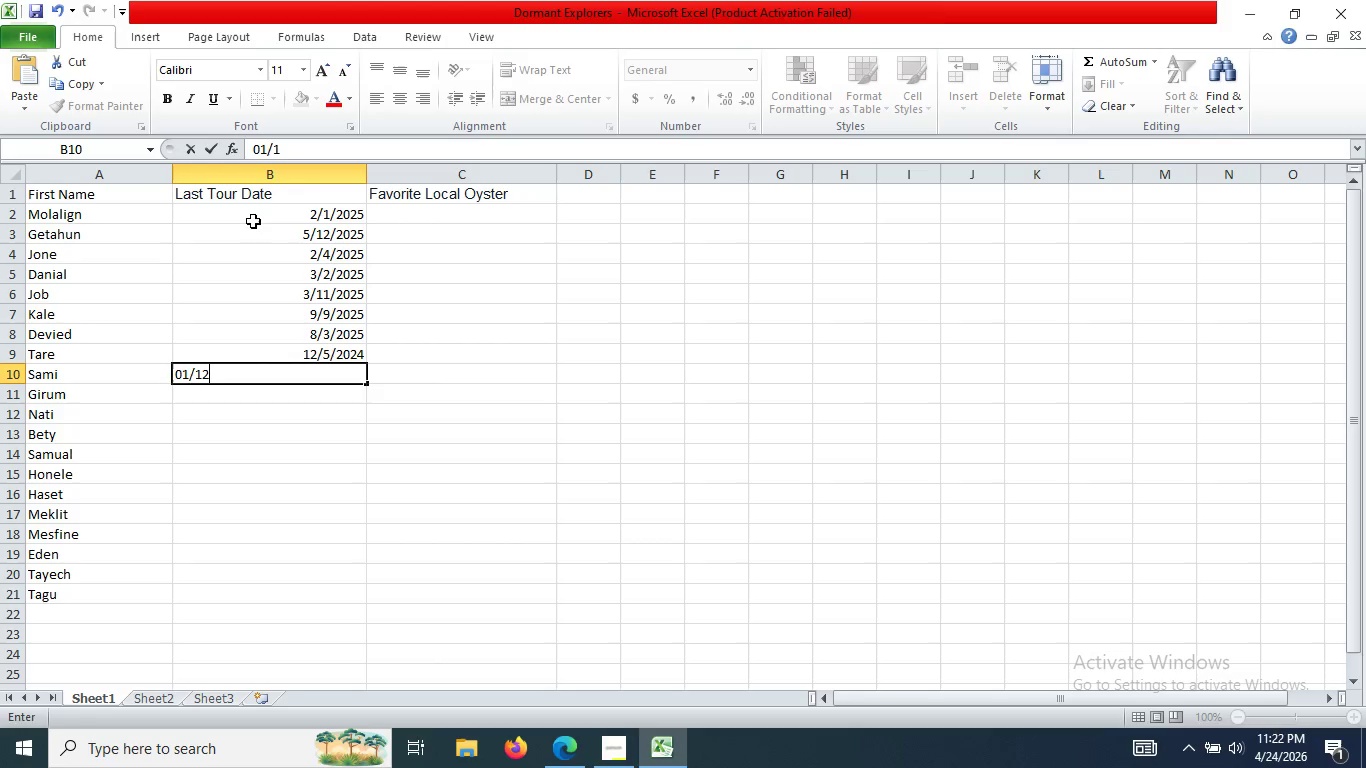 
key(Numpad2)
 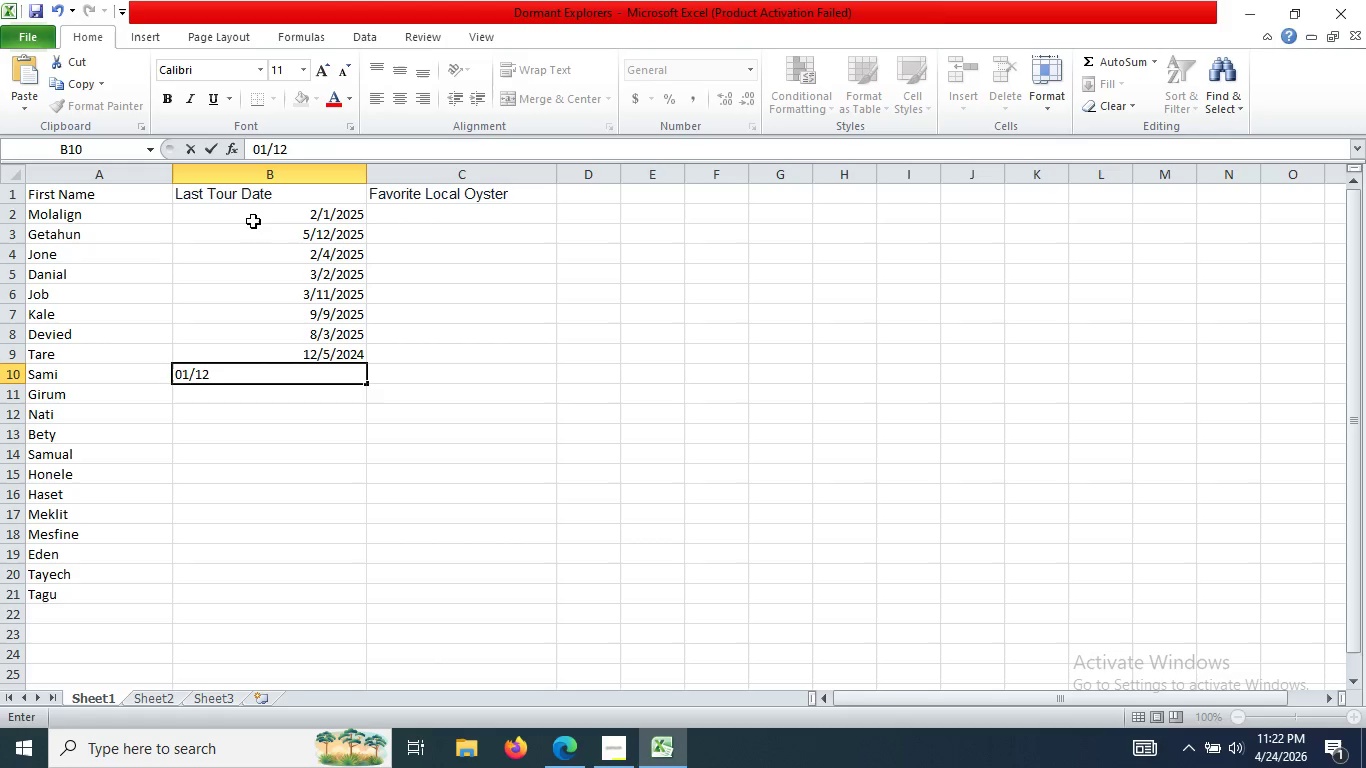 
key(Slash)
 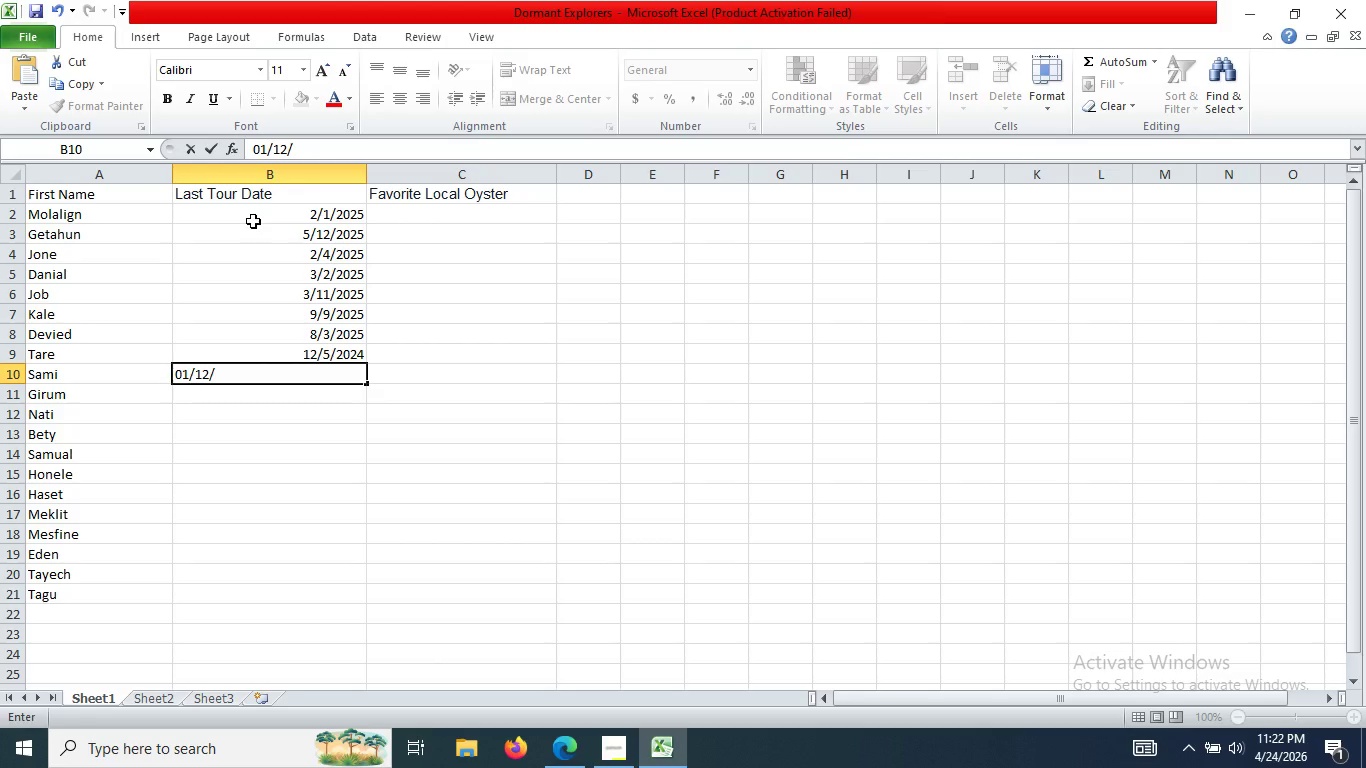 
key(Numpad2)
 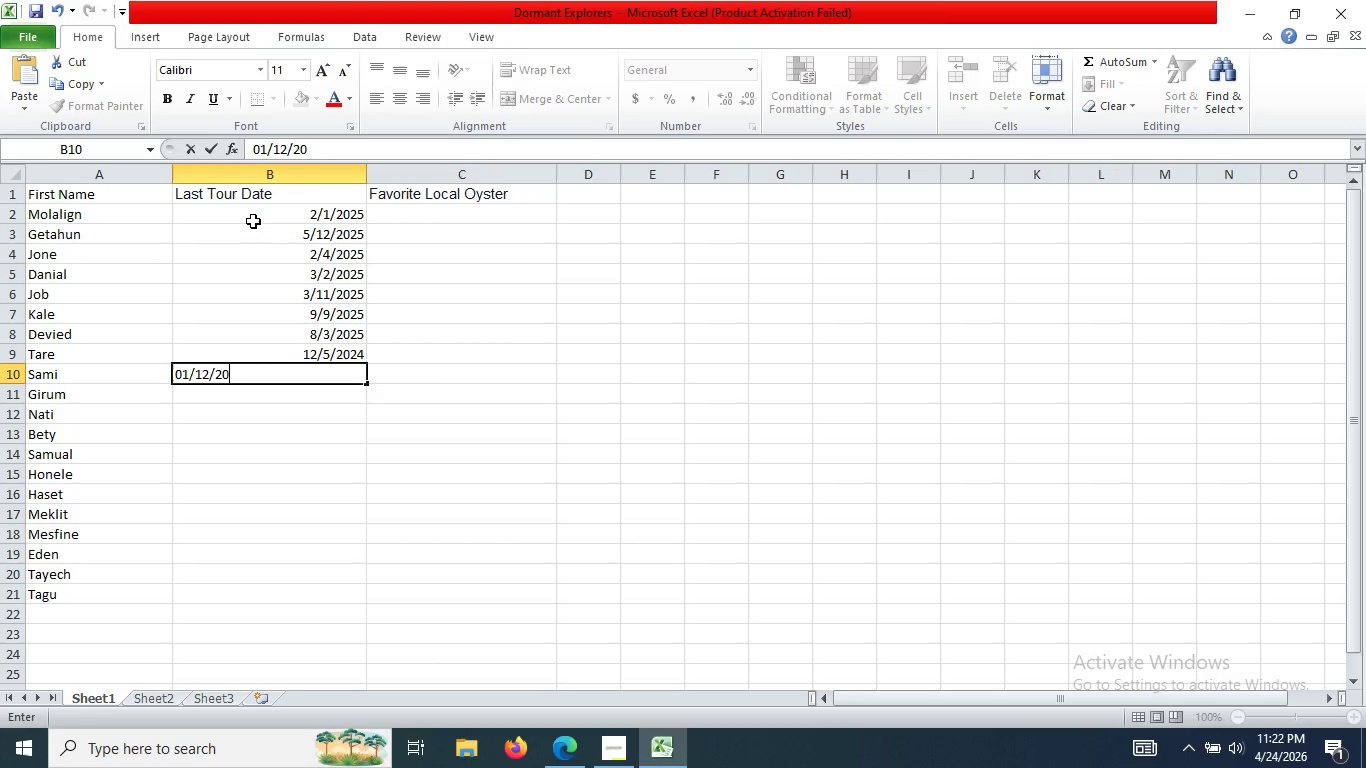 
key(Numpad0)
 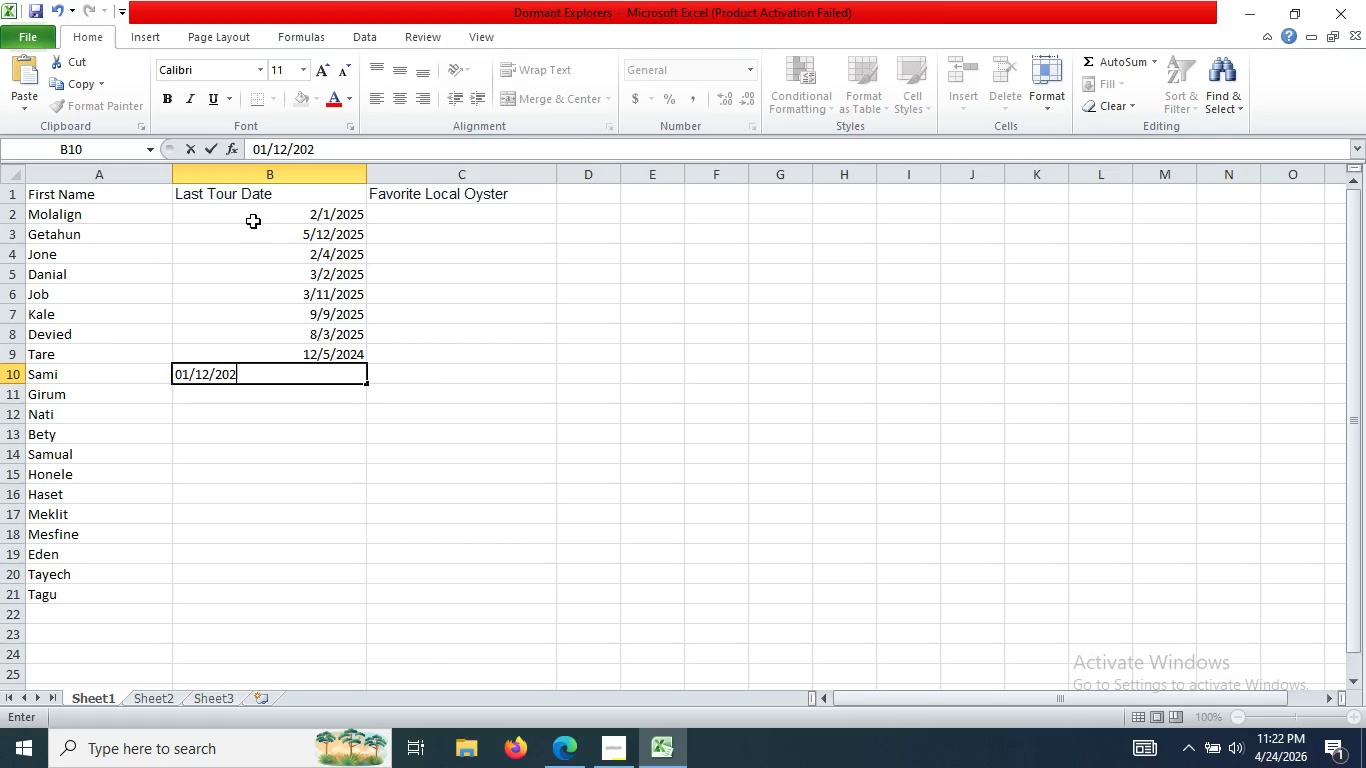 
key(Numpad2)
 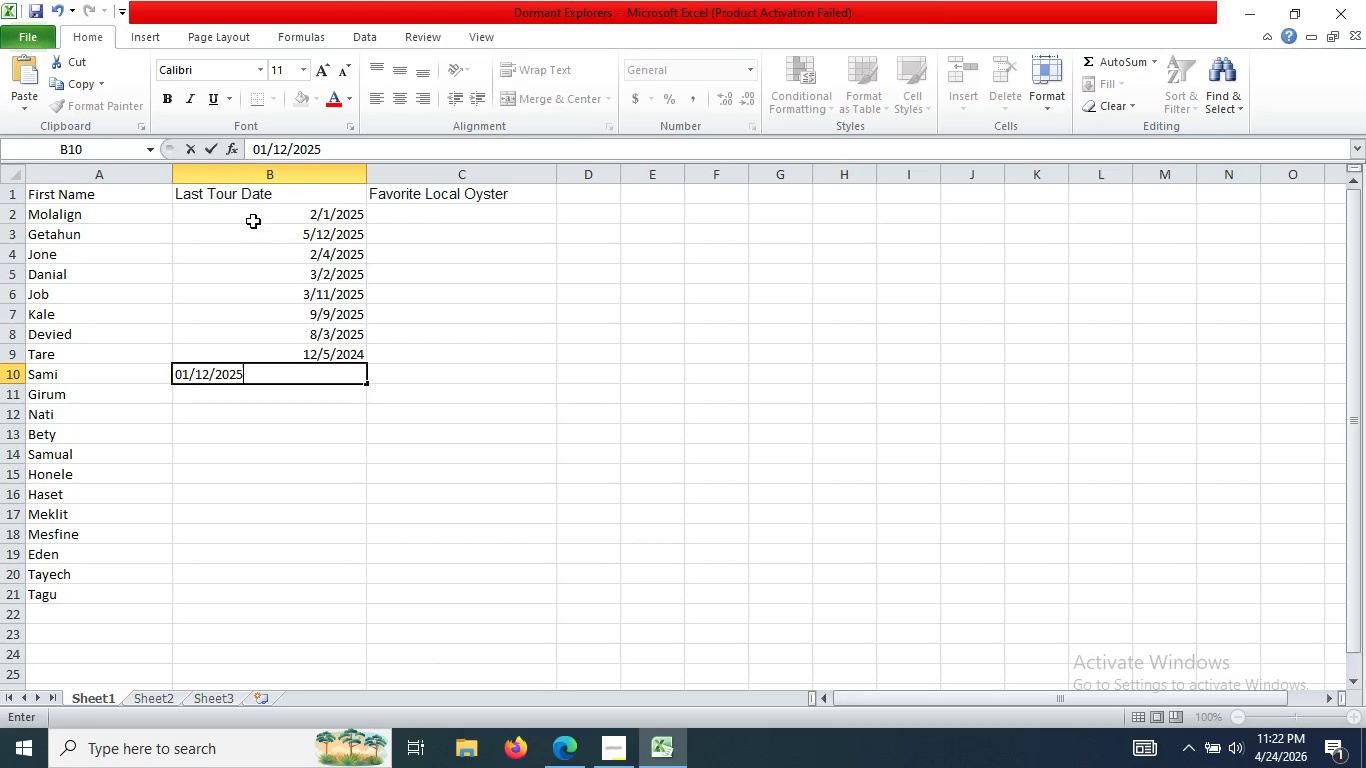 
key(Numpad5)
 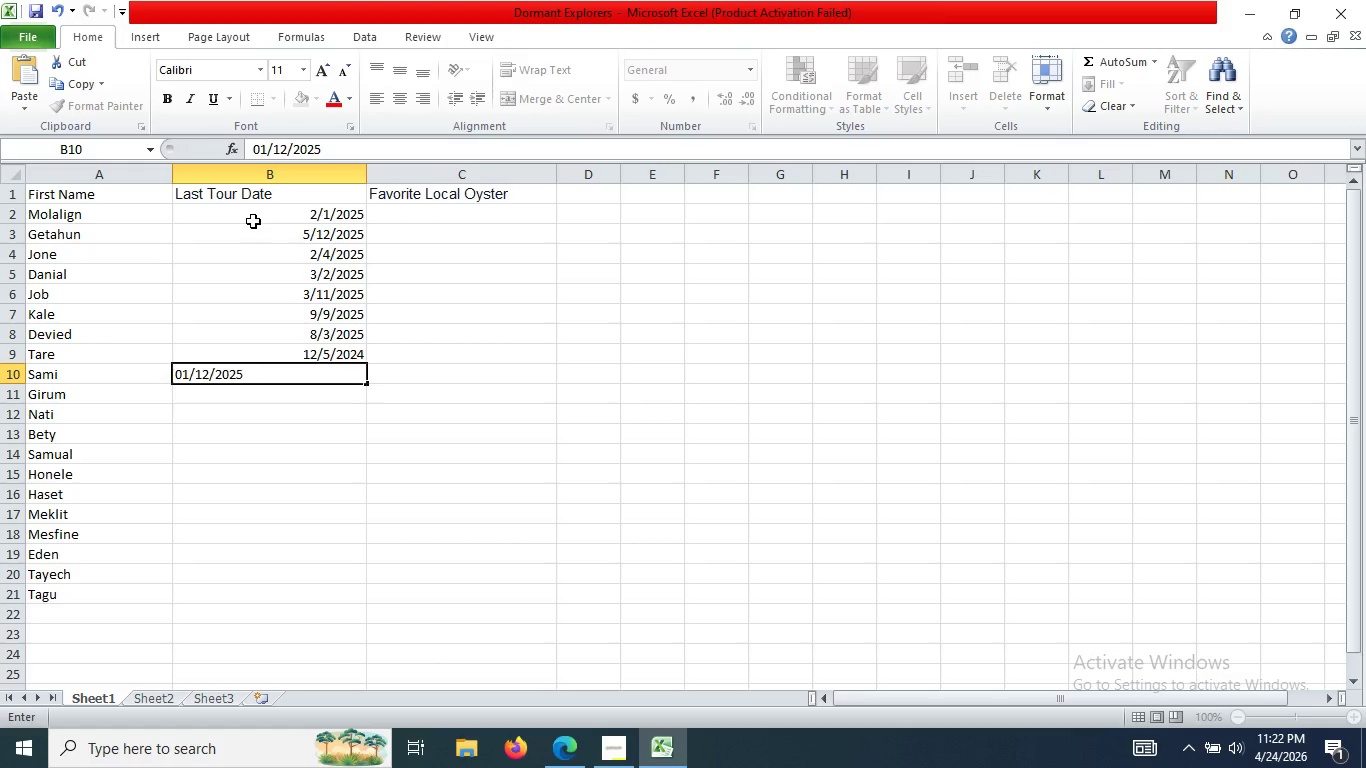 
key(Enter)
 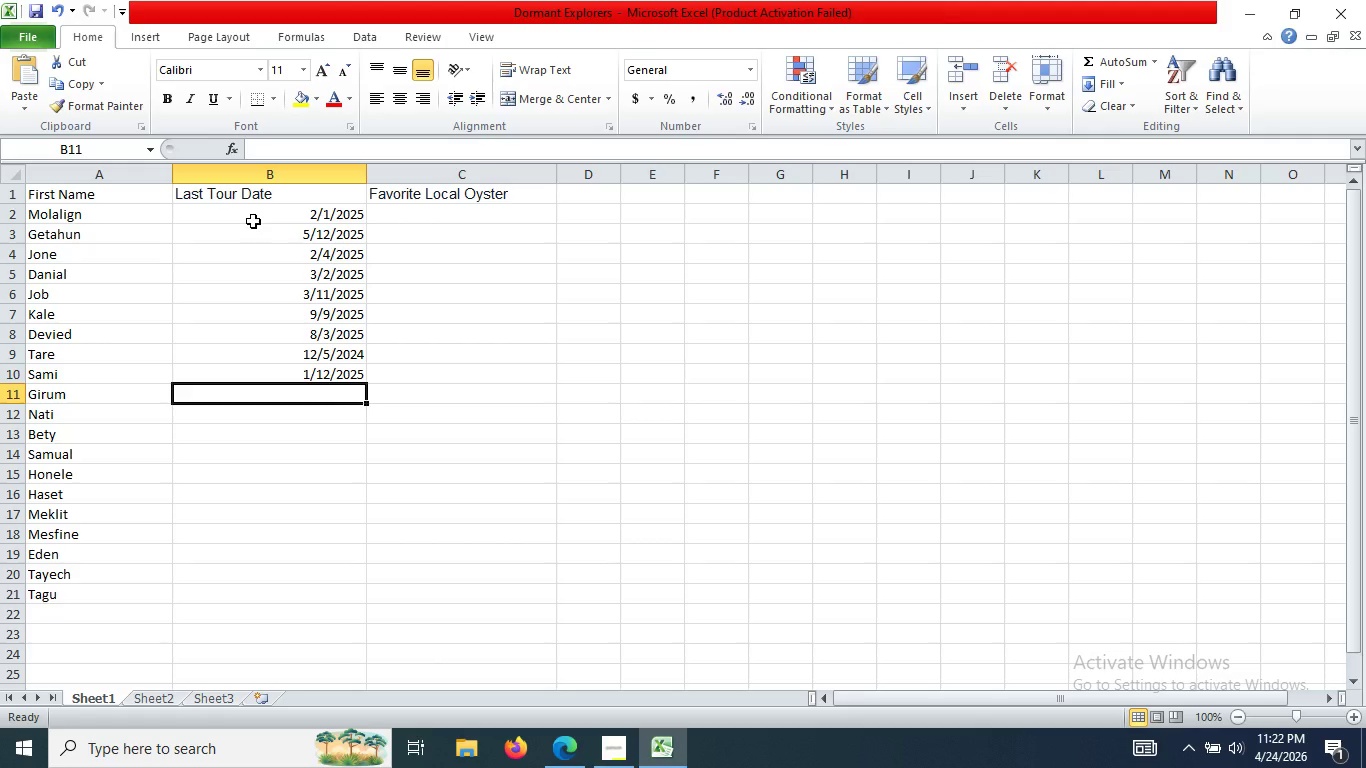 
key(Numpad0)
 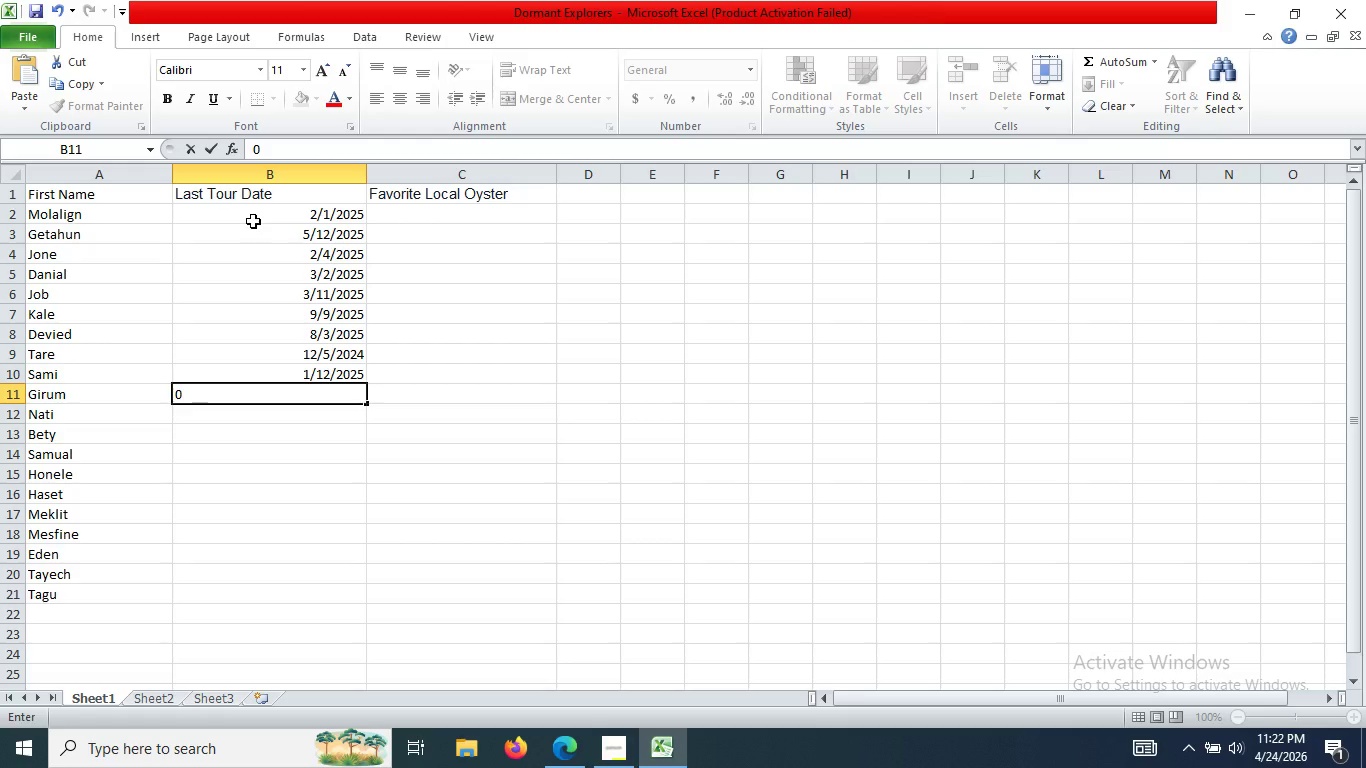 
key(Numpad2)
 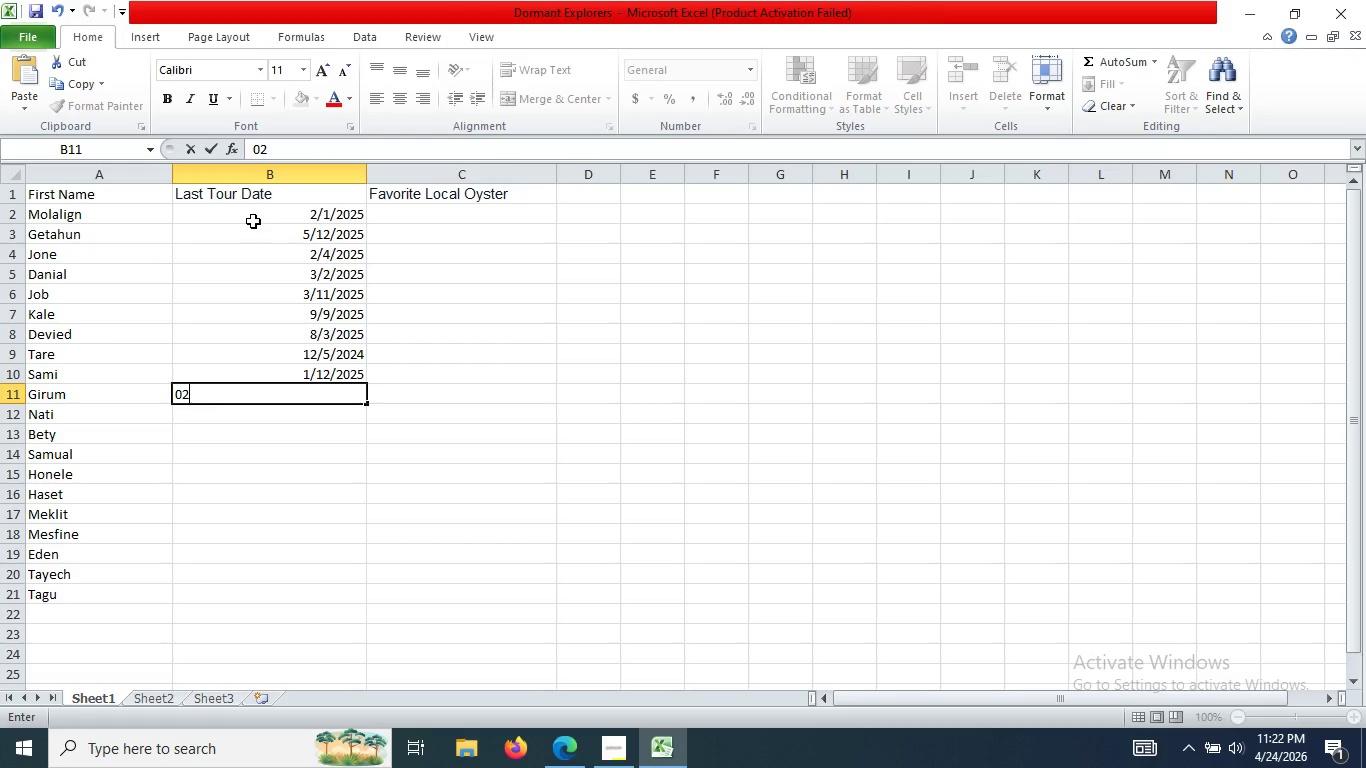 
key(Backspace)
 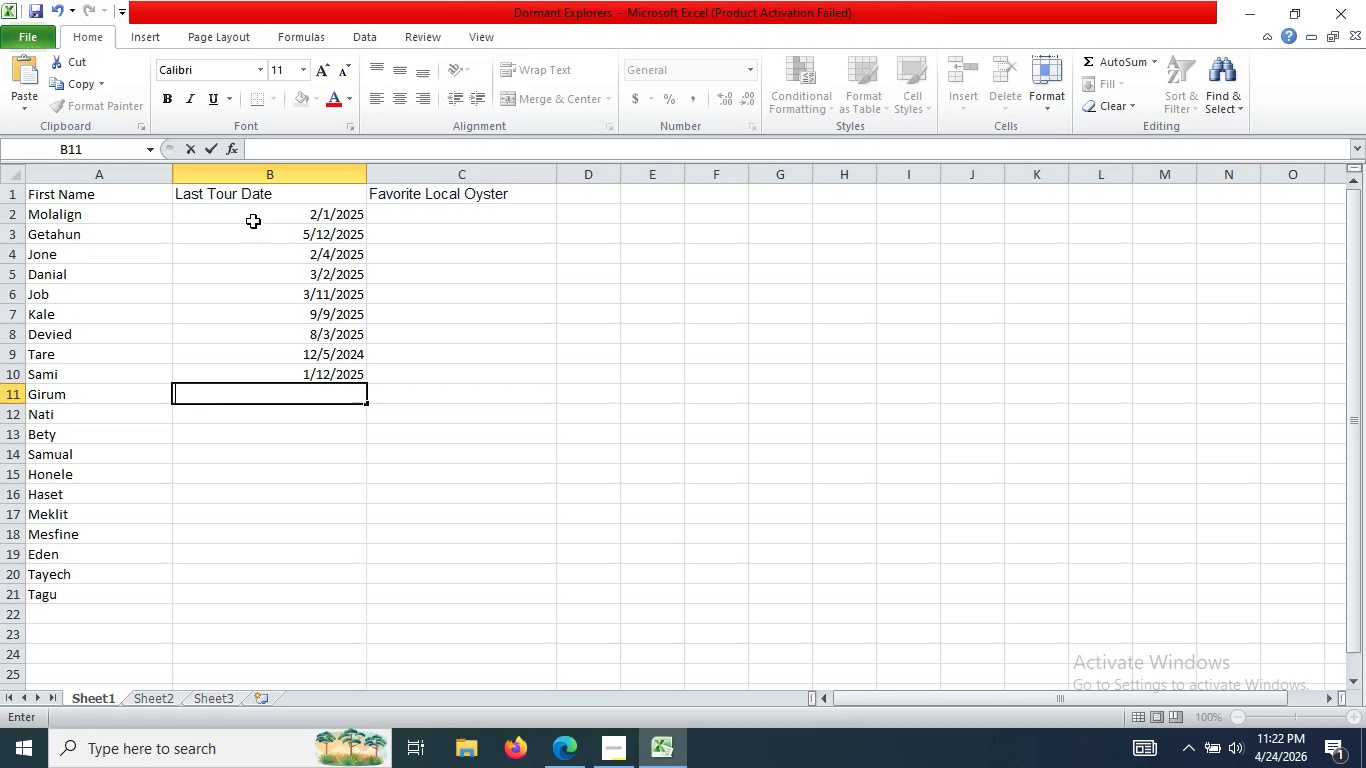 
key(Backspace)
 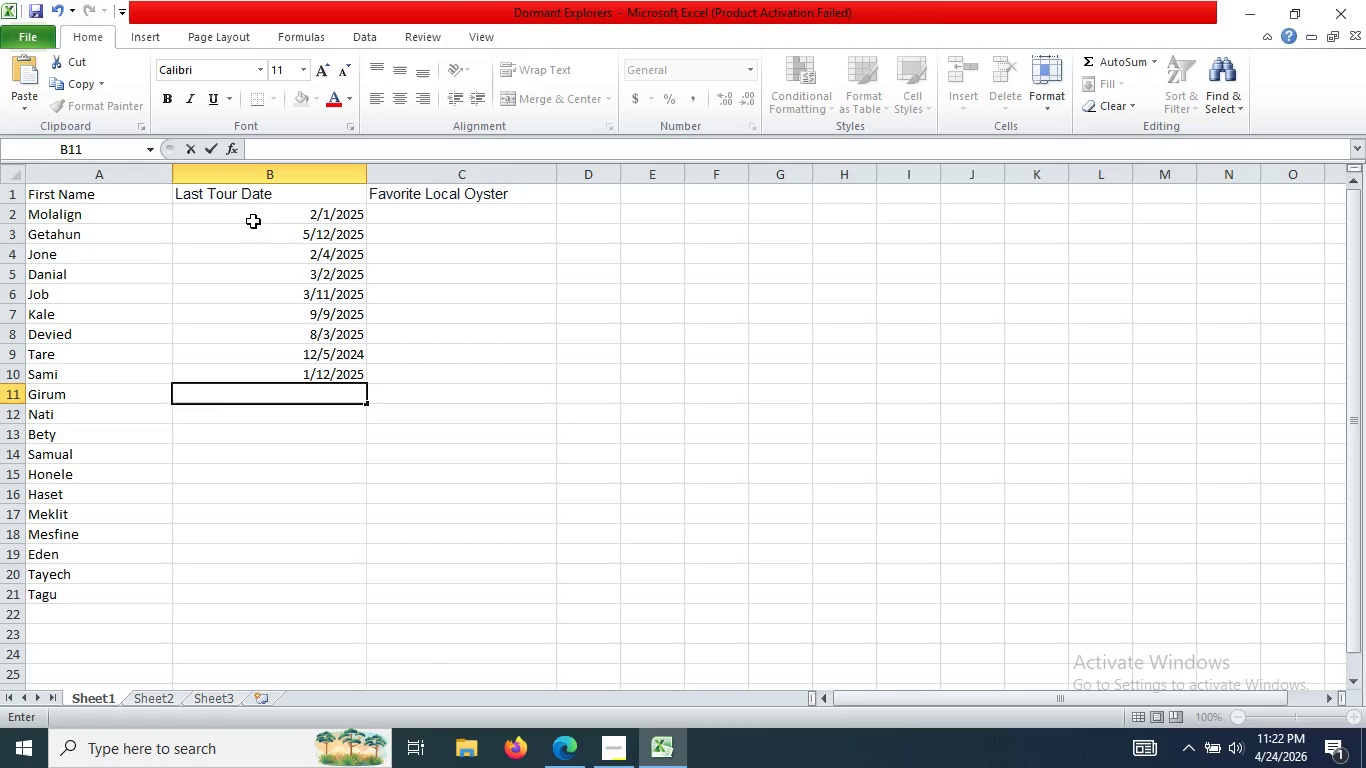 
key(Numpad3)
 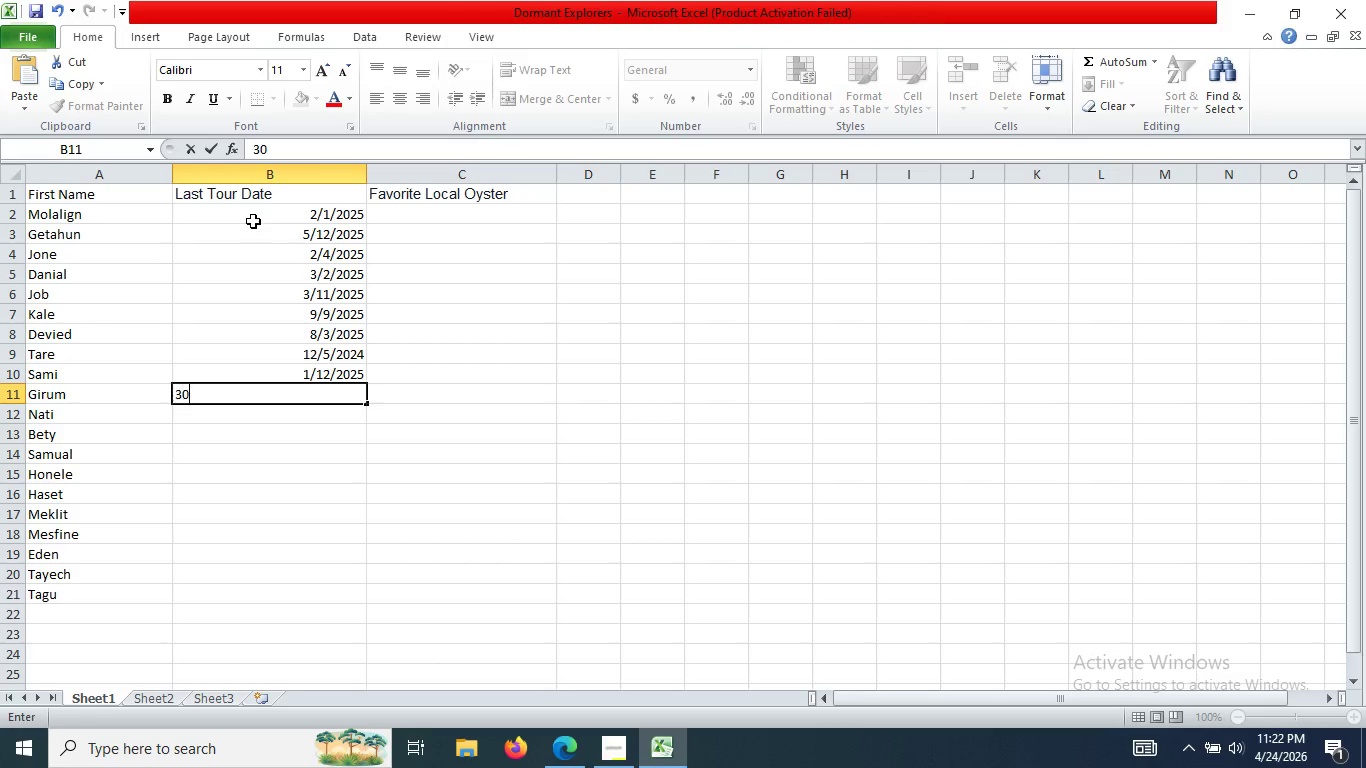 
key(Numpad0)
 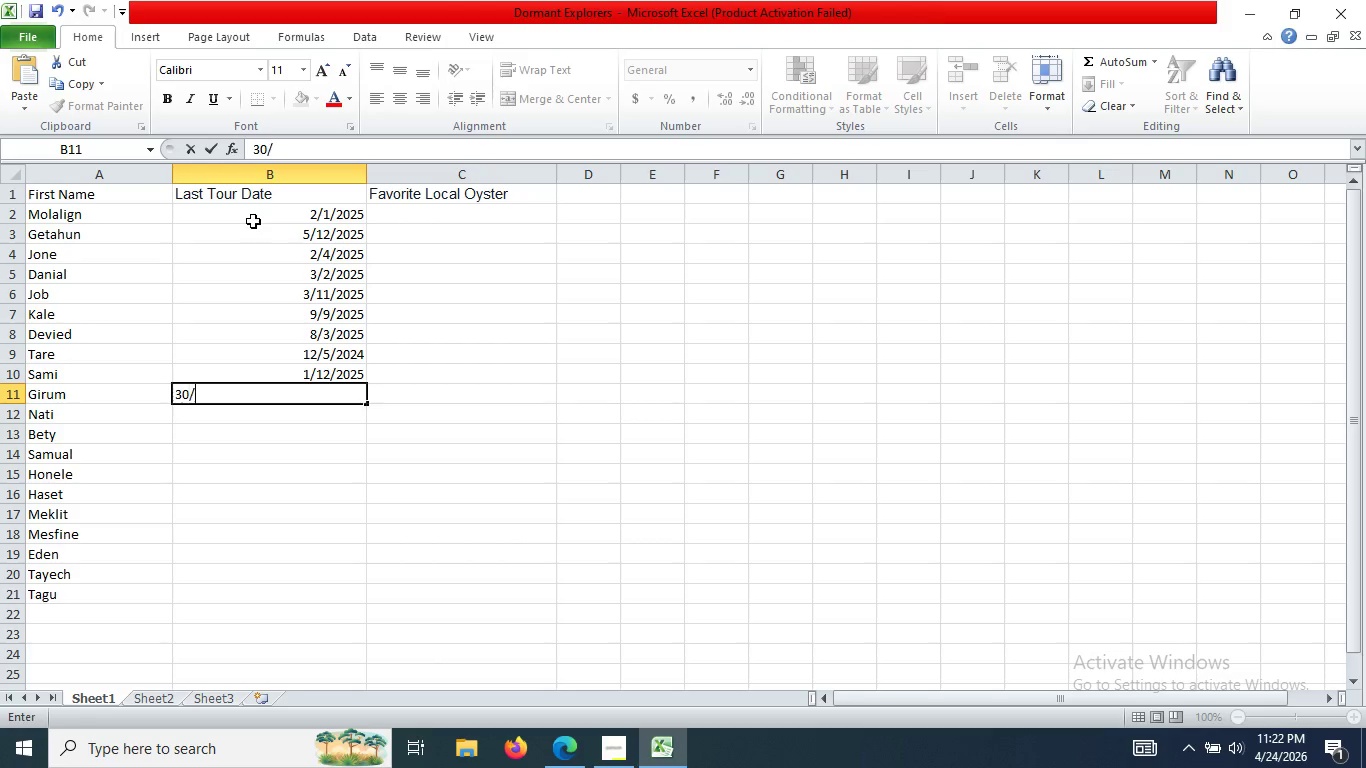 
key(Slash)
 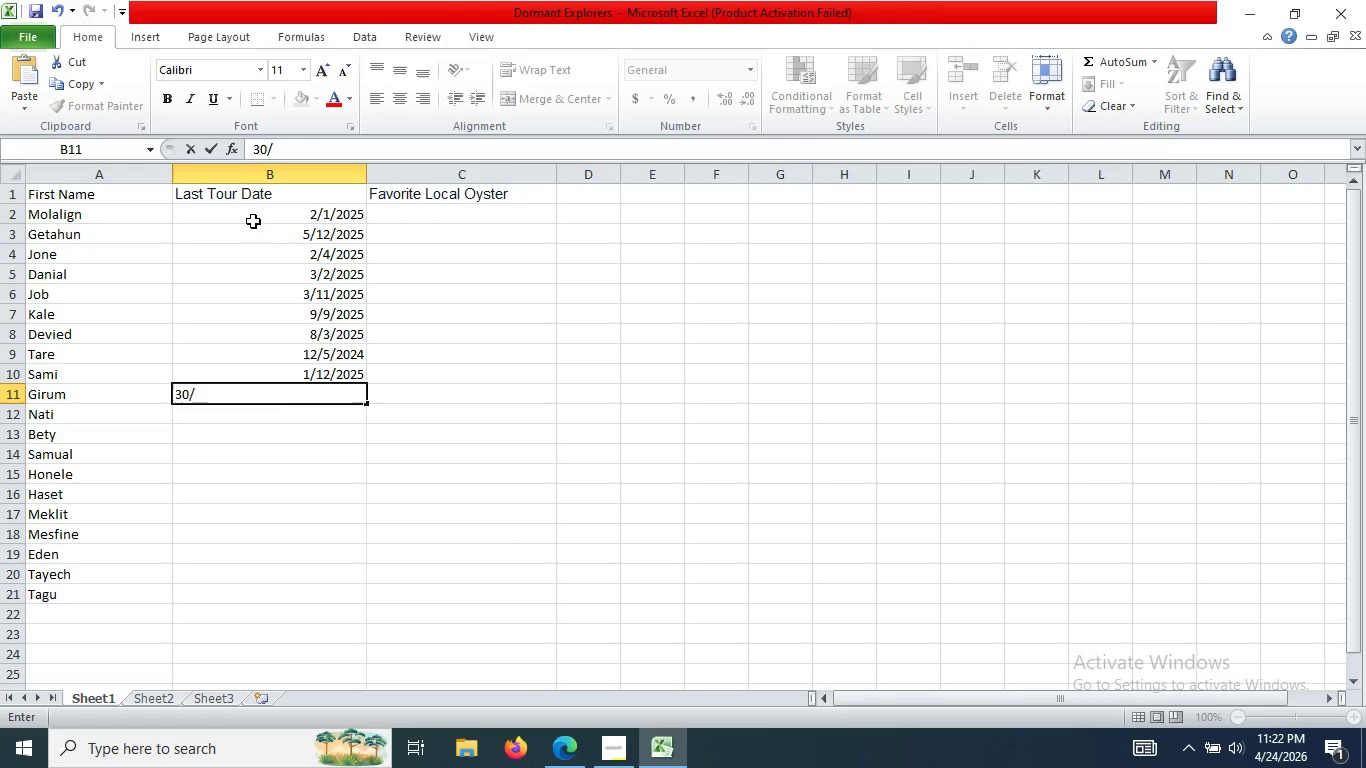 
key(Numpad2)
 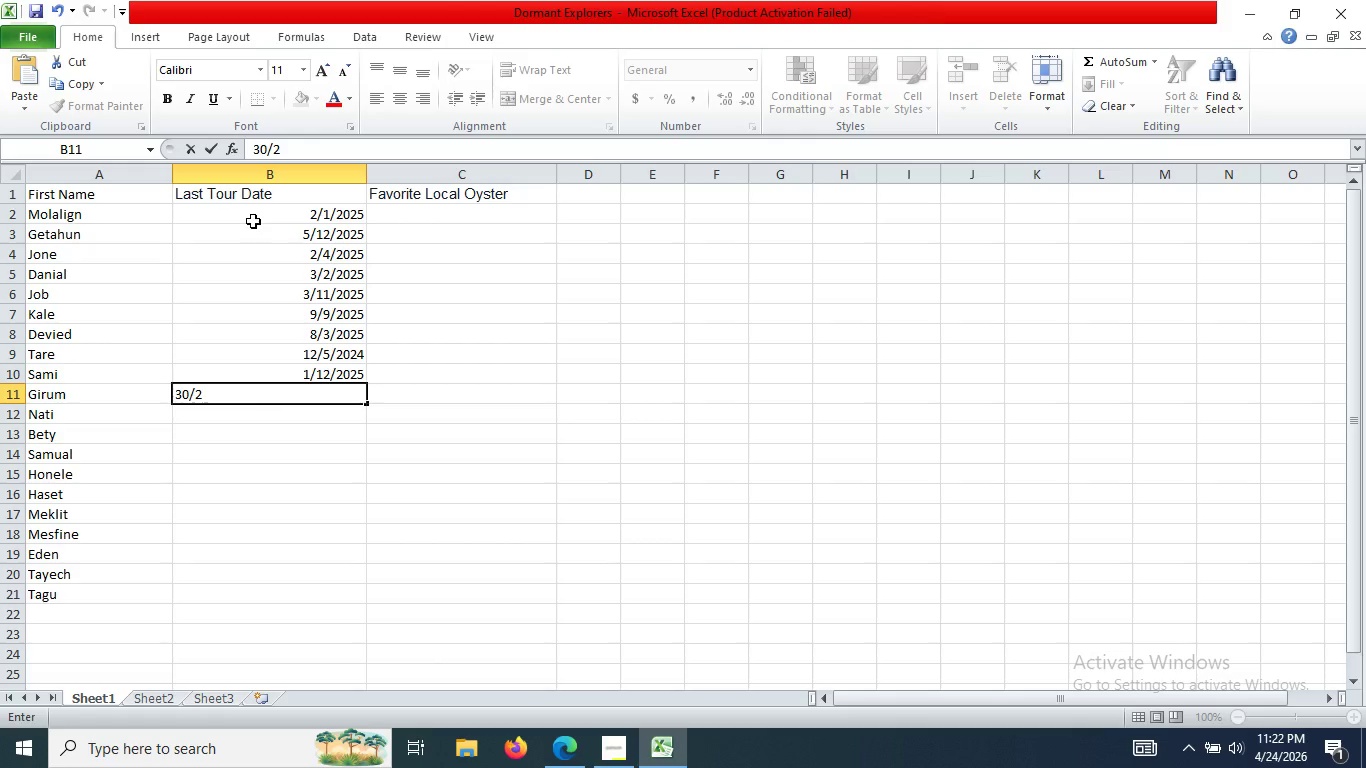 
key(Backspace)
 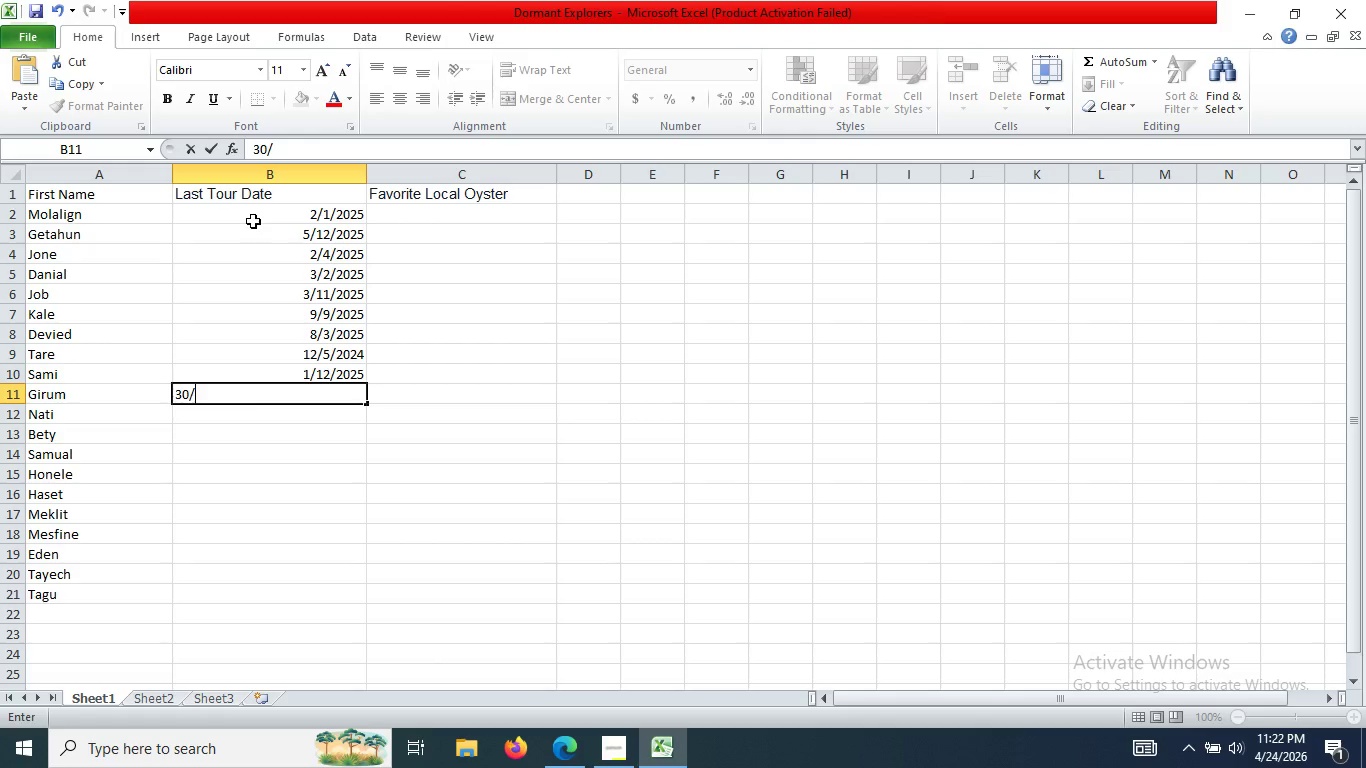 
key(Numpad1)
 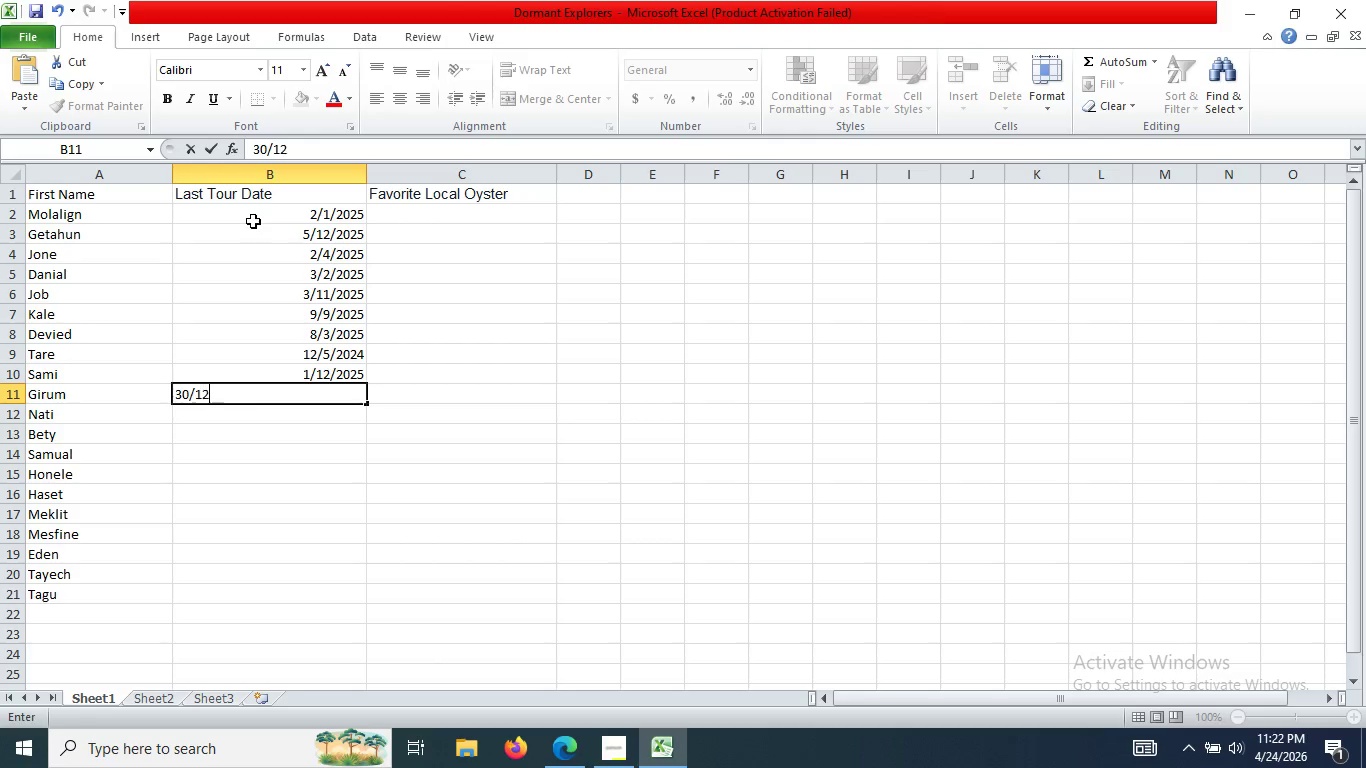 
key(Numpad2)
 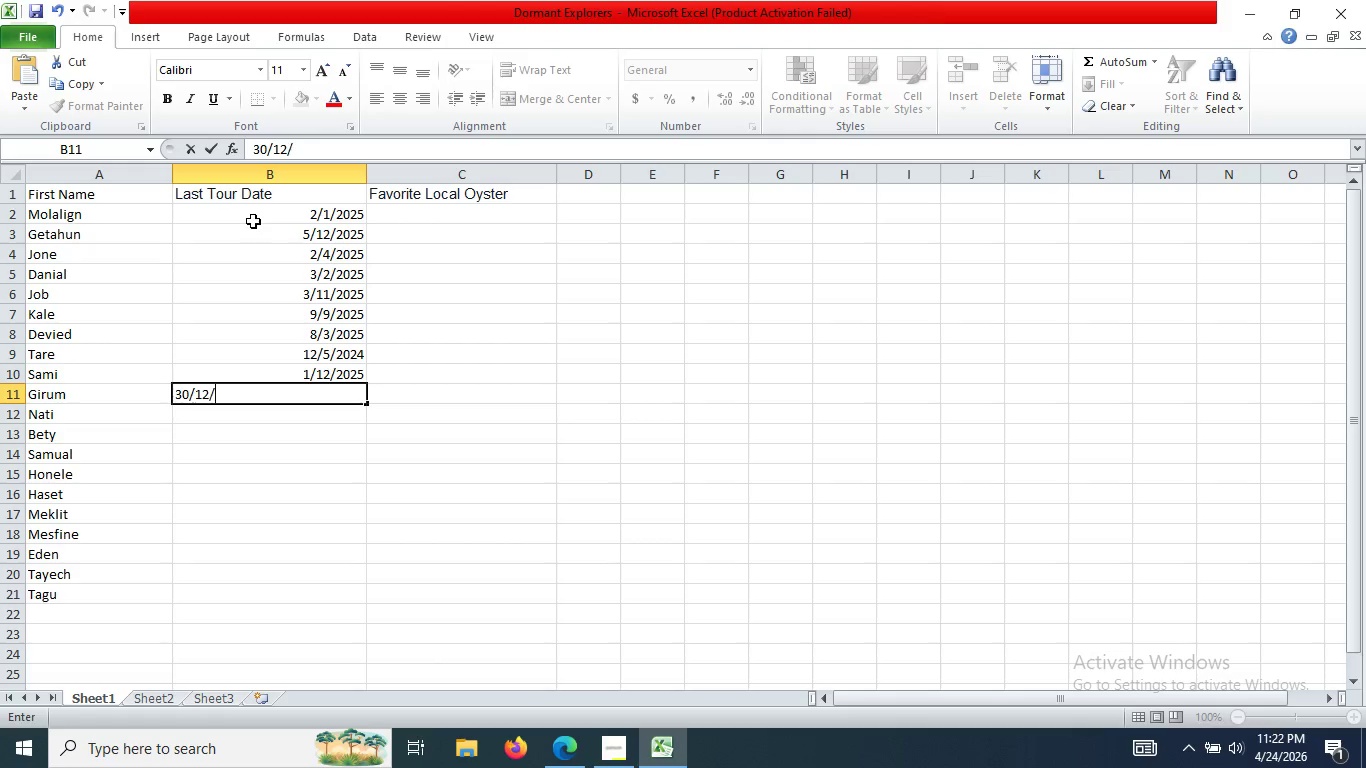 
key(Slash)
 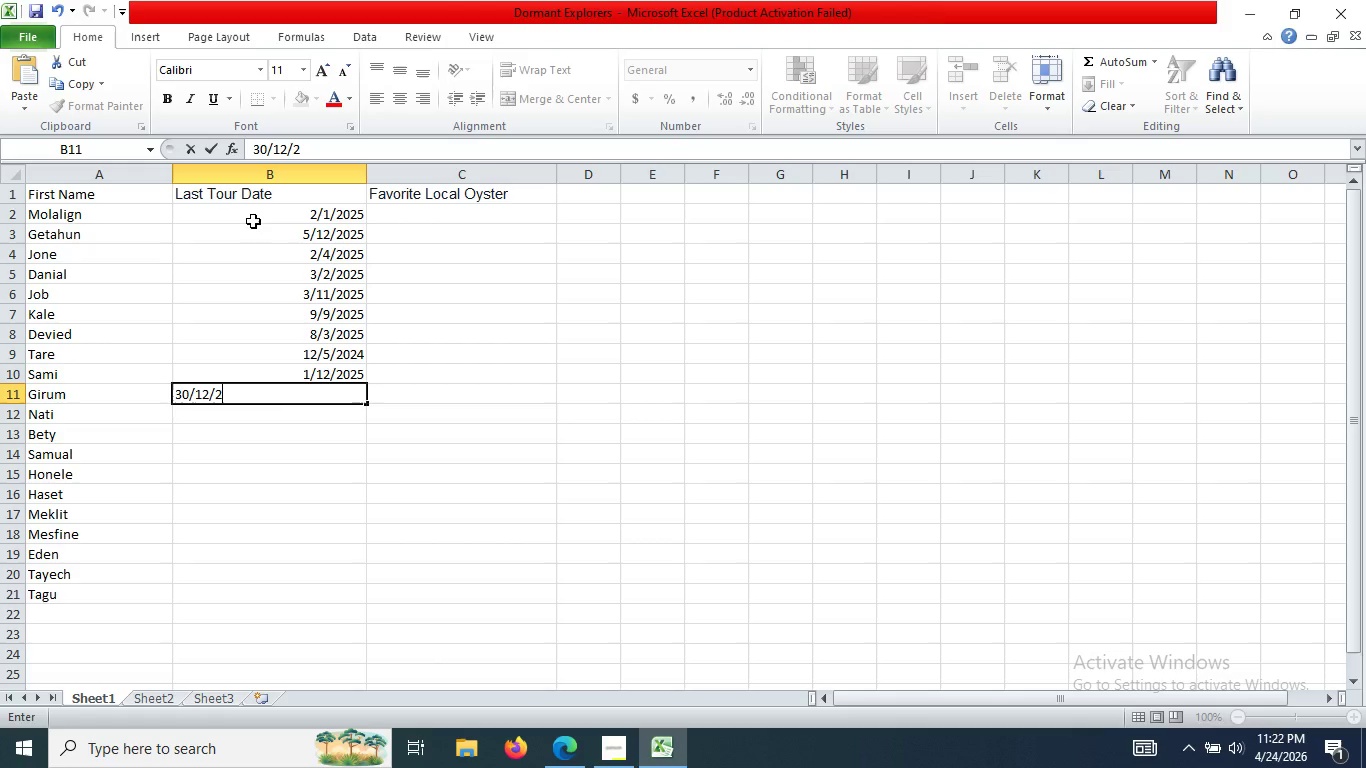 
key(Numpad2)
 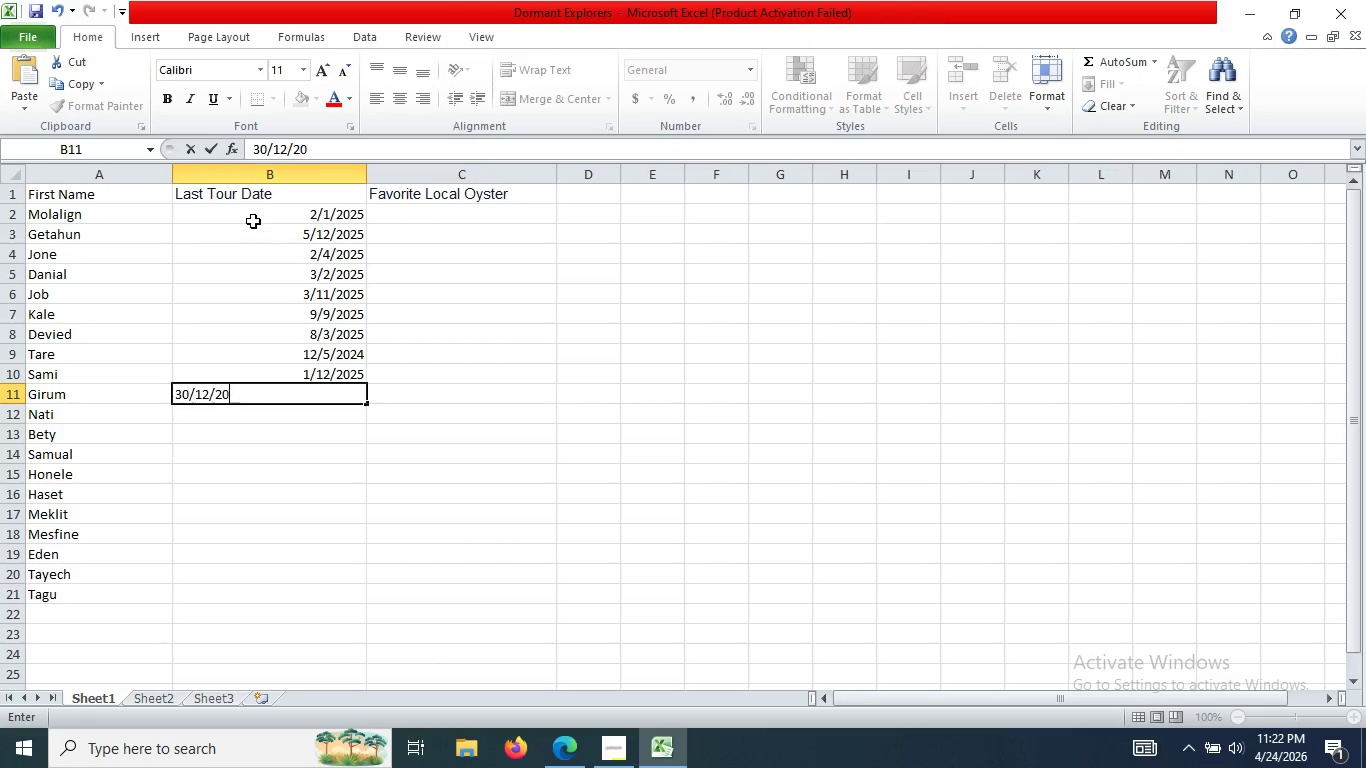 
key(Numpad0)
 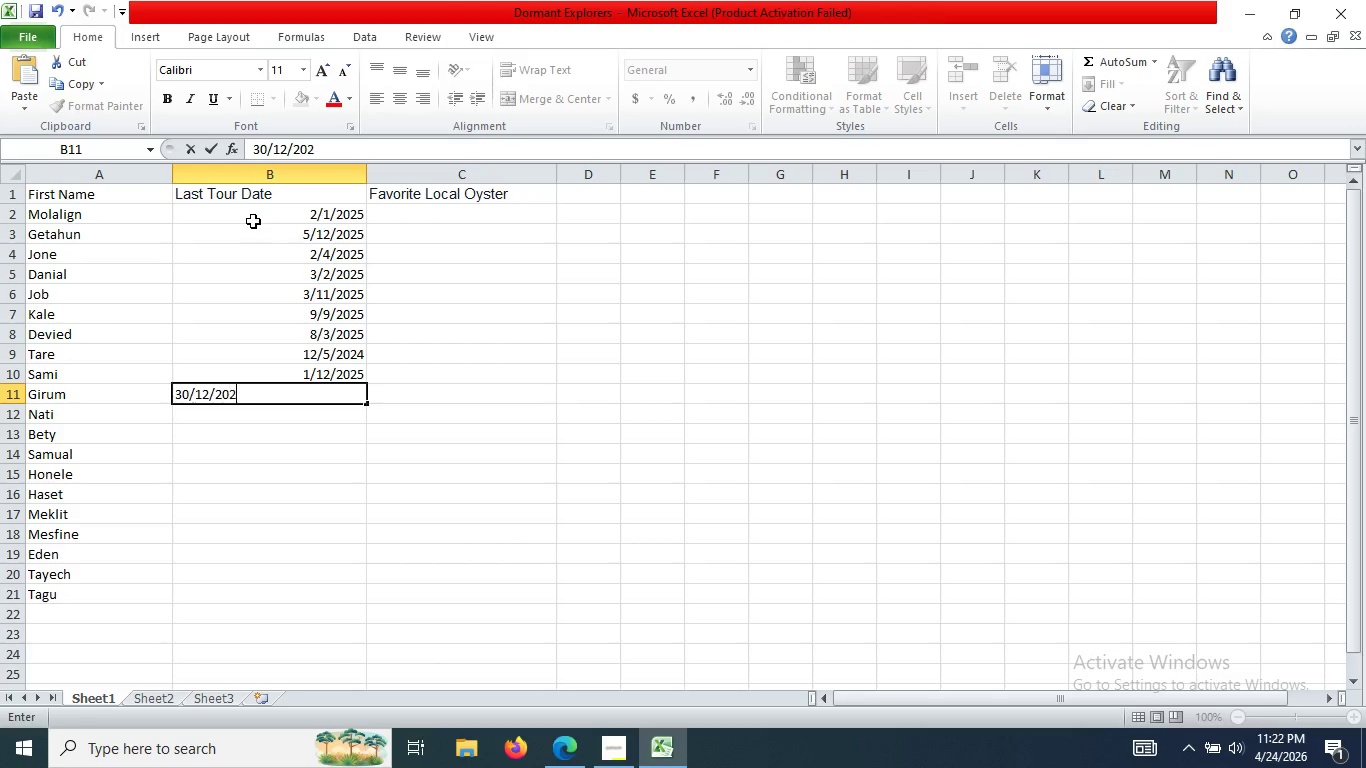 
key(Numpad2)
 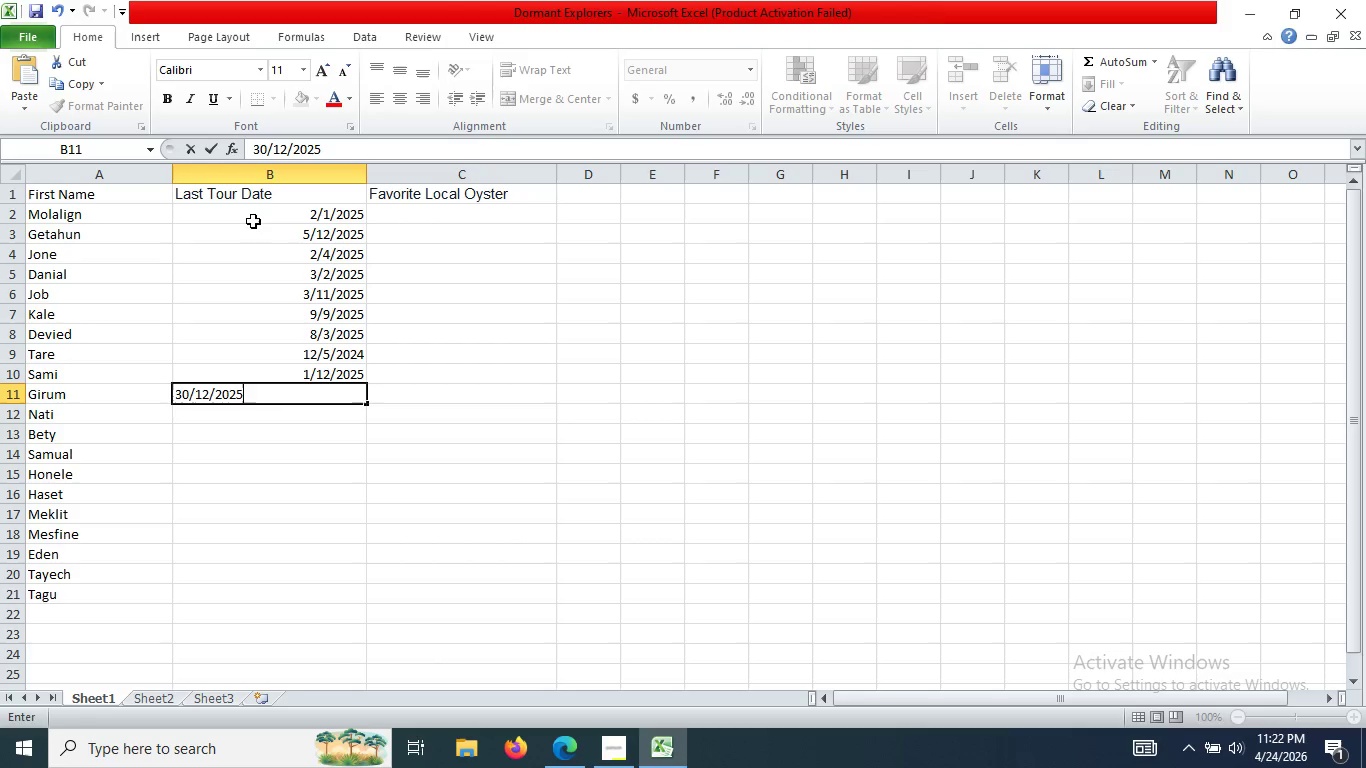 
key(Numpad5)
 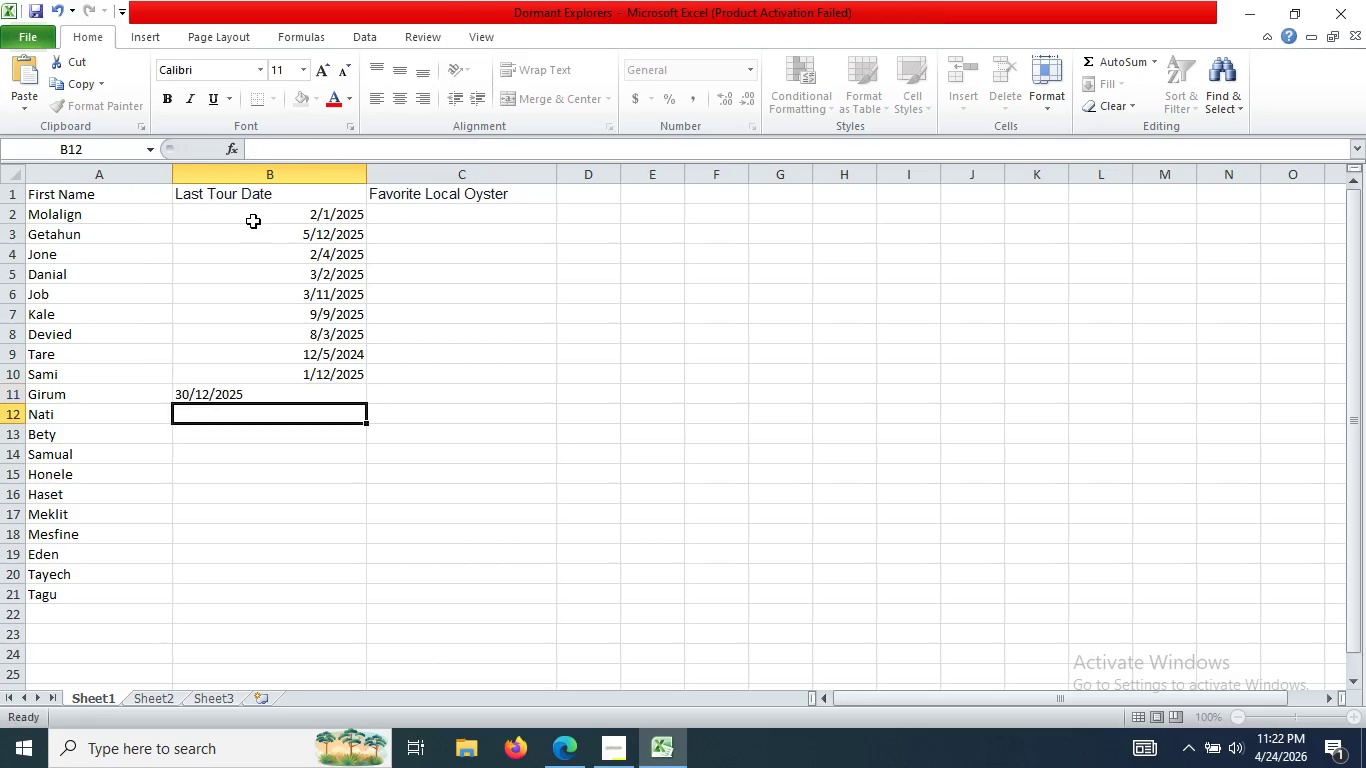 
key(Enter)
 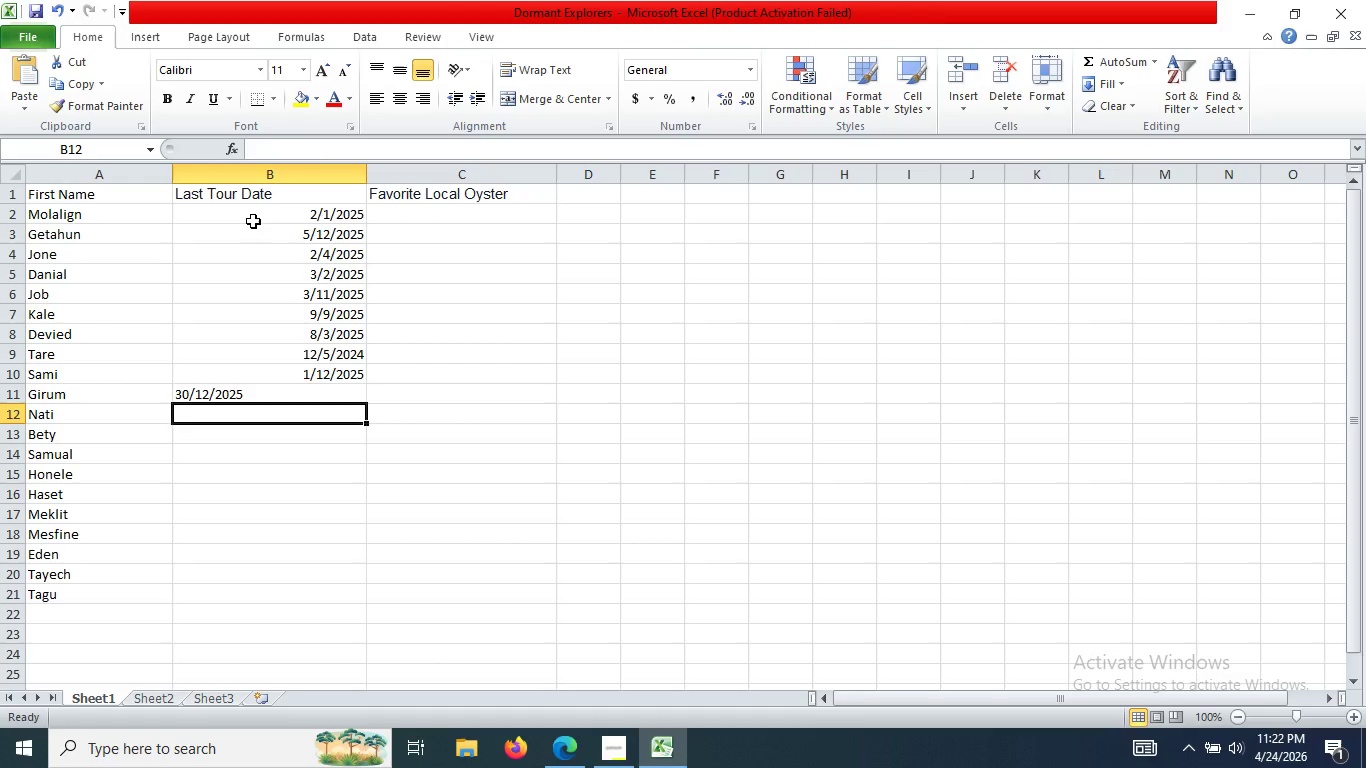 
key(ArrowUp)
 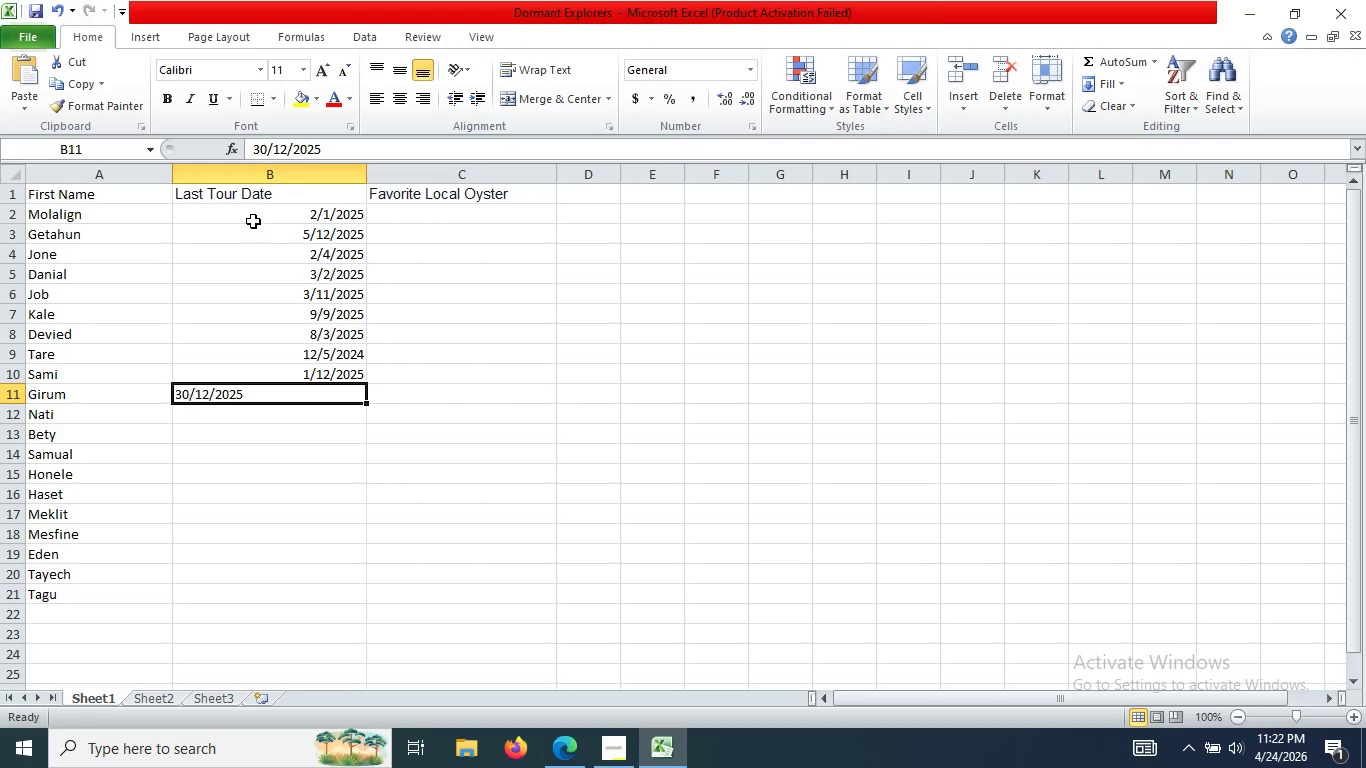 
key(Backspace)
 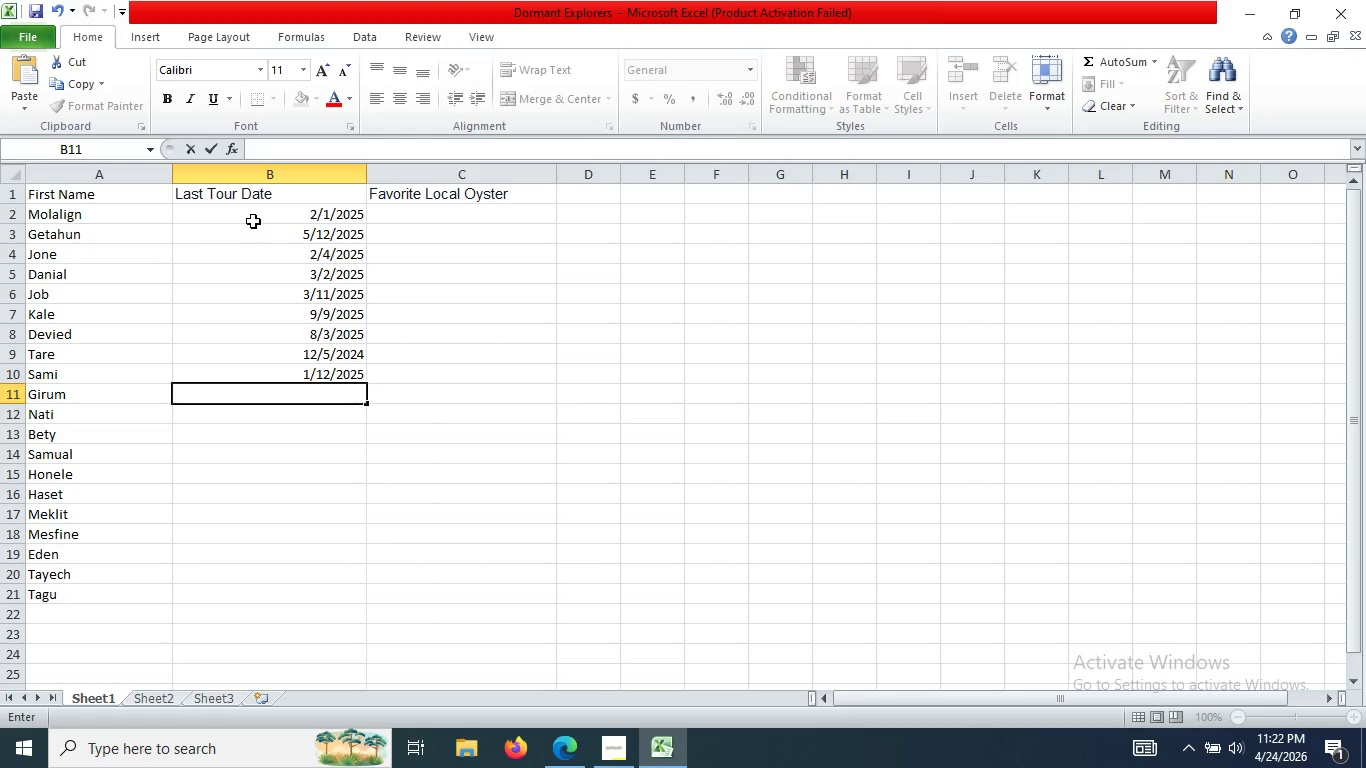 
key(Numpad1)
 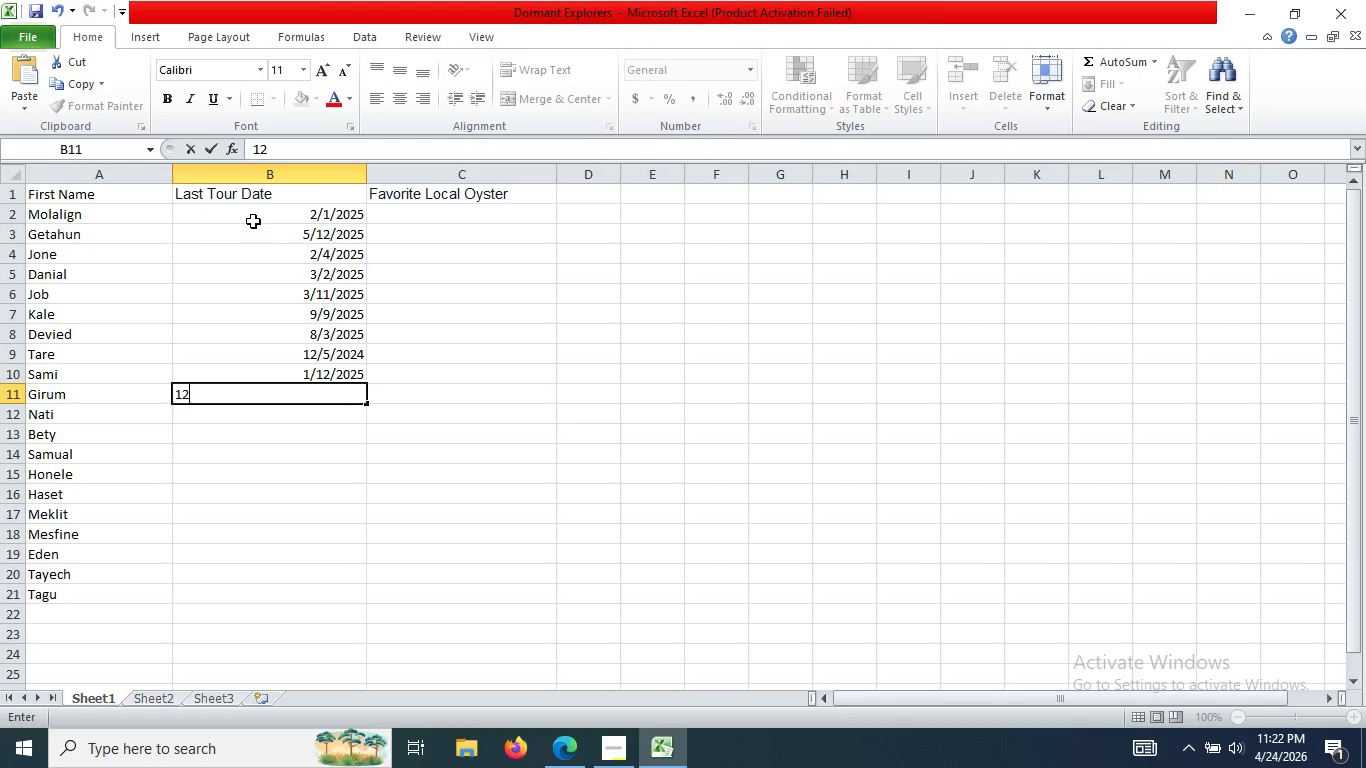 
key(Numpad2)
 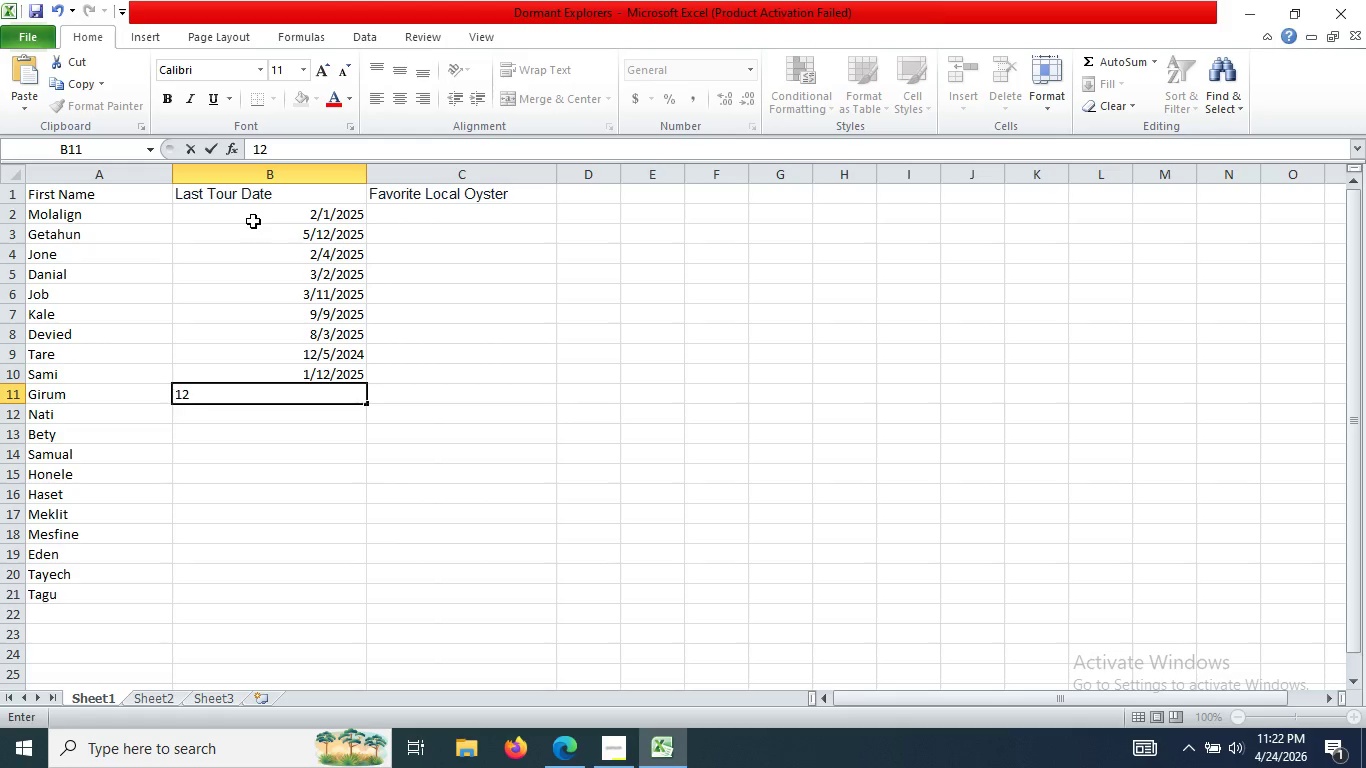 
key(Slash)
 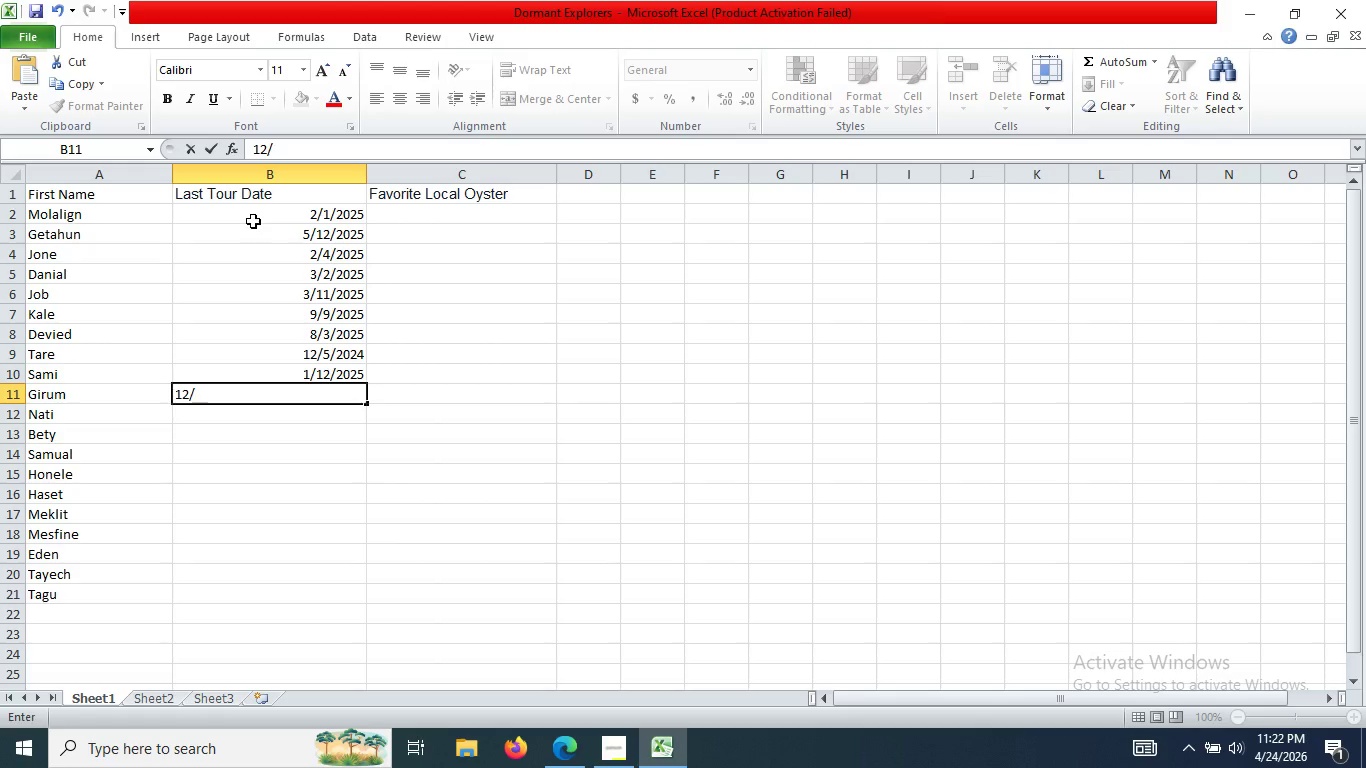 
key(Numpad3)
 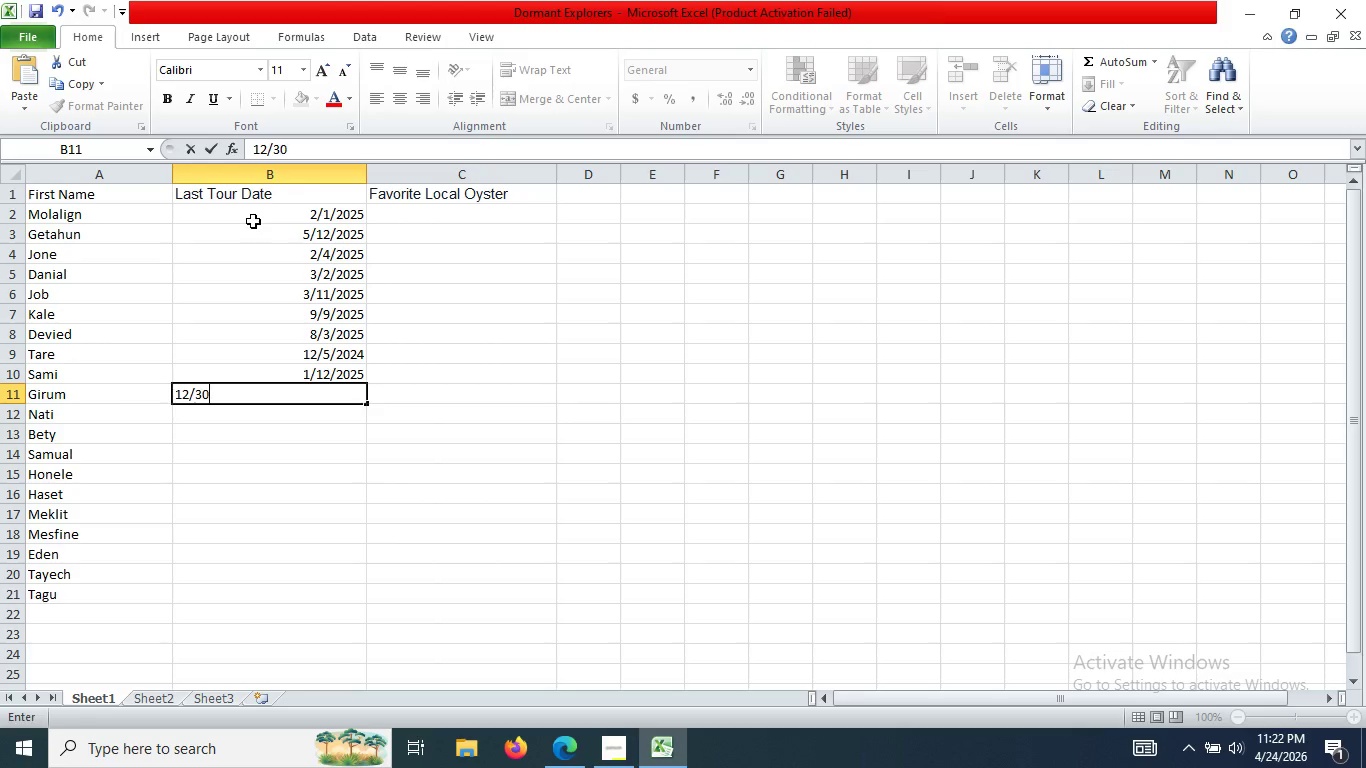 
key(Numpad0)
 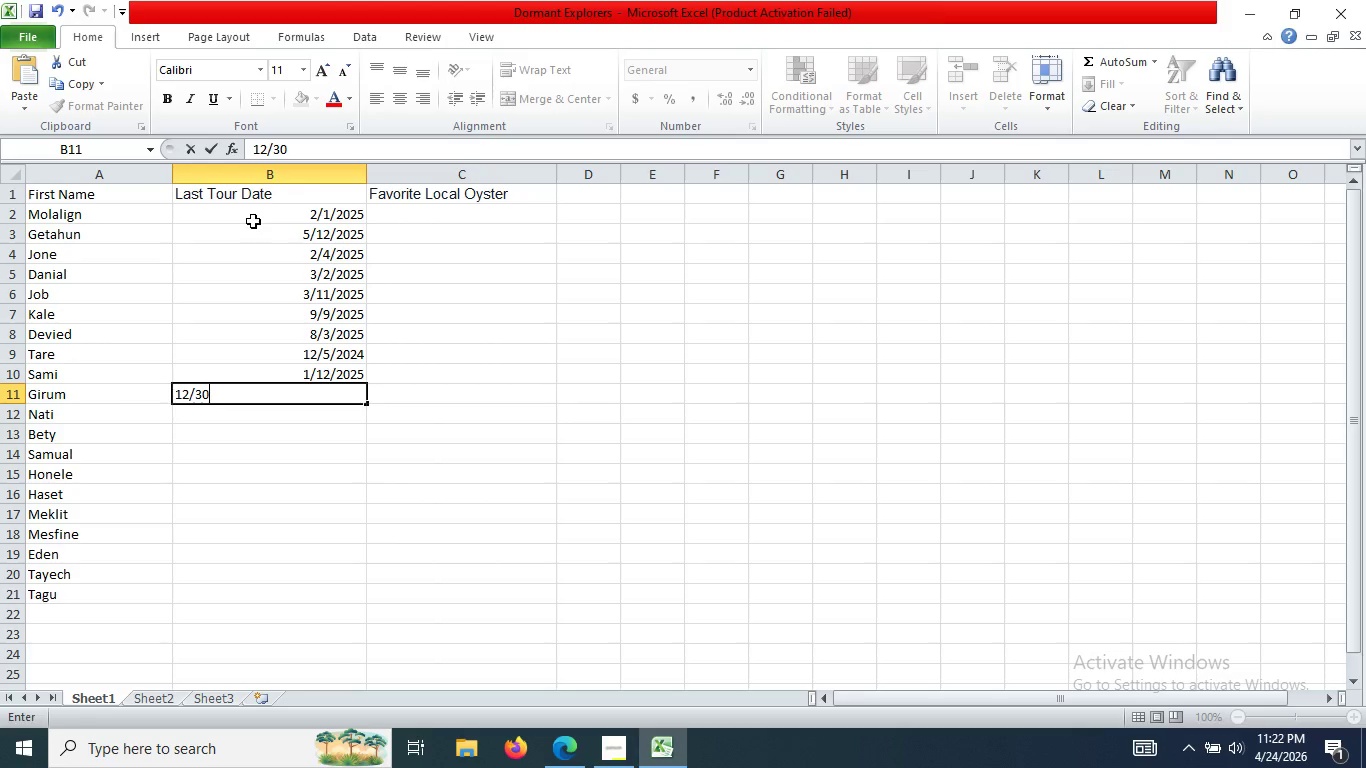 
key(Slash)
 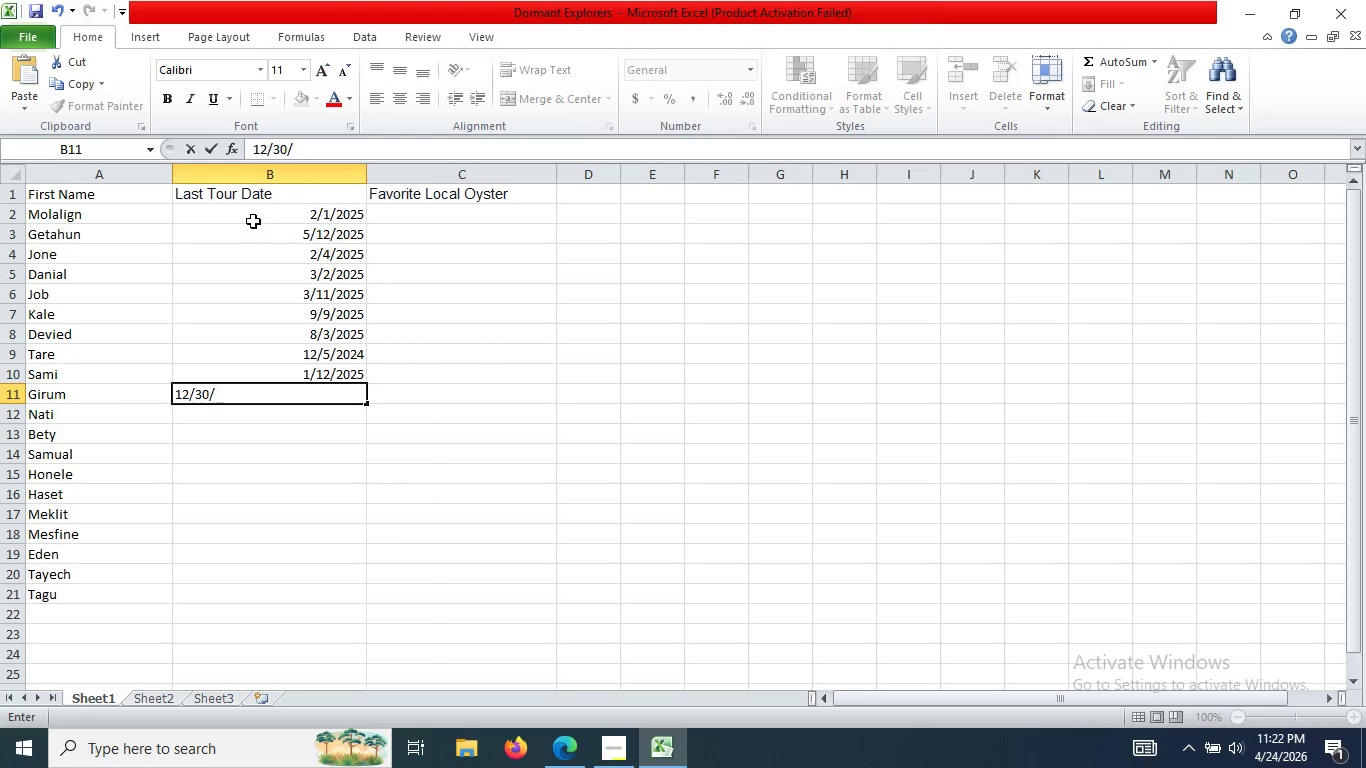 
key(Numpad2)
 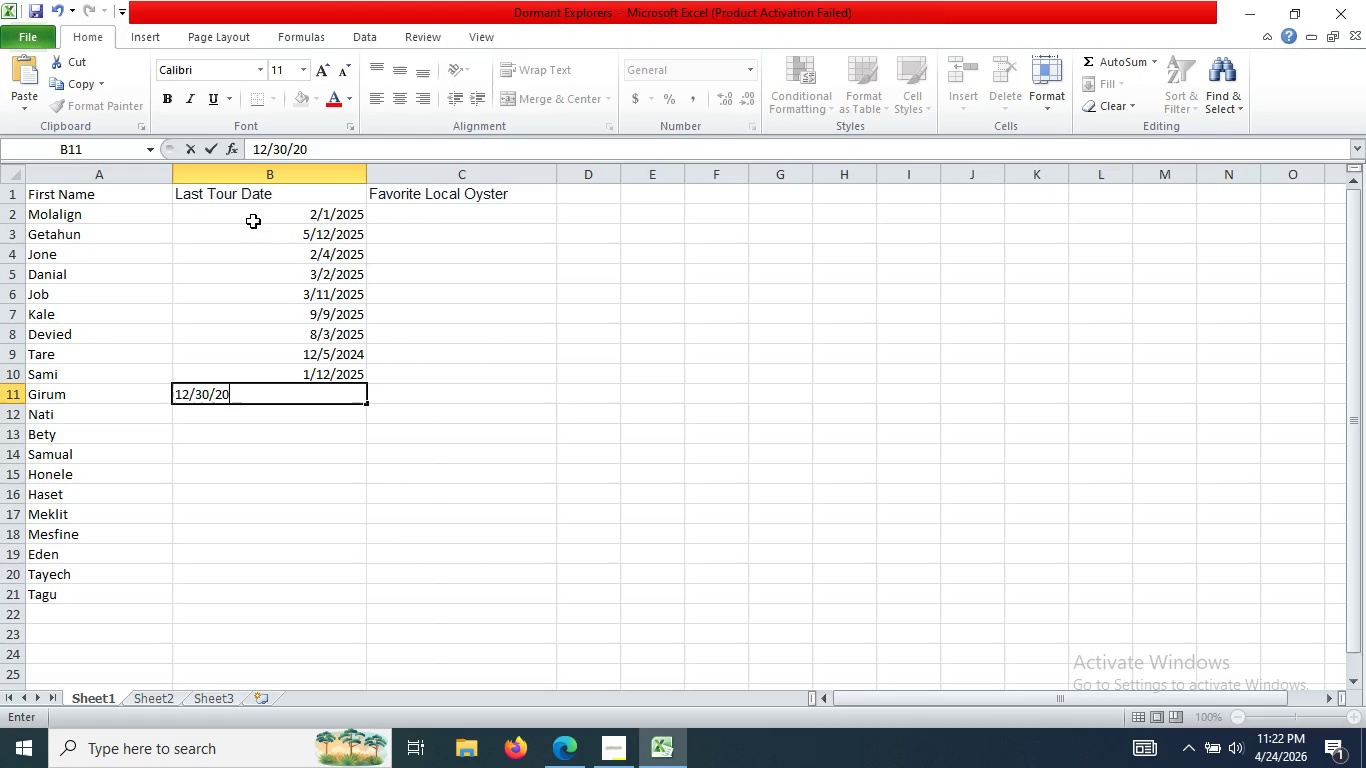 
key(Numpad0)
 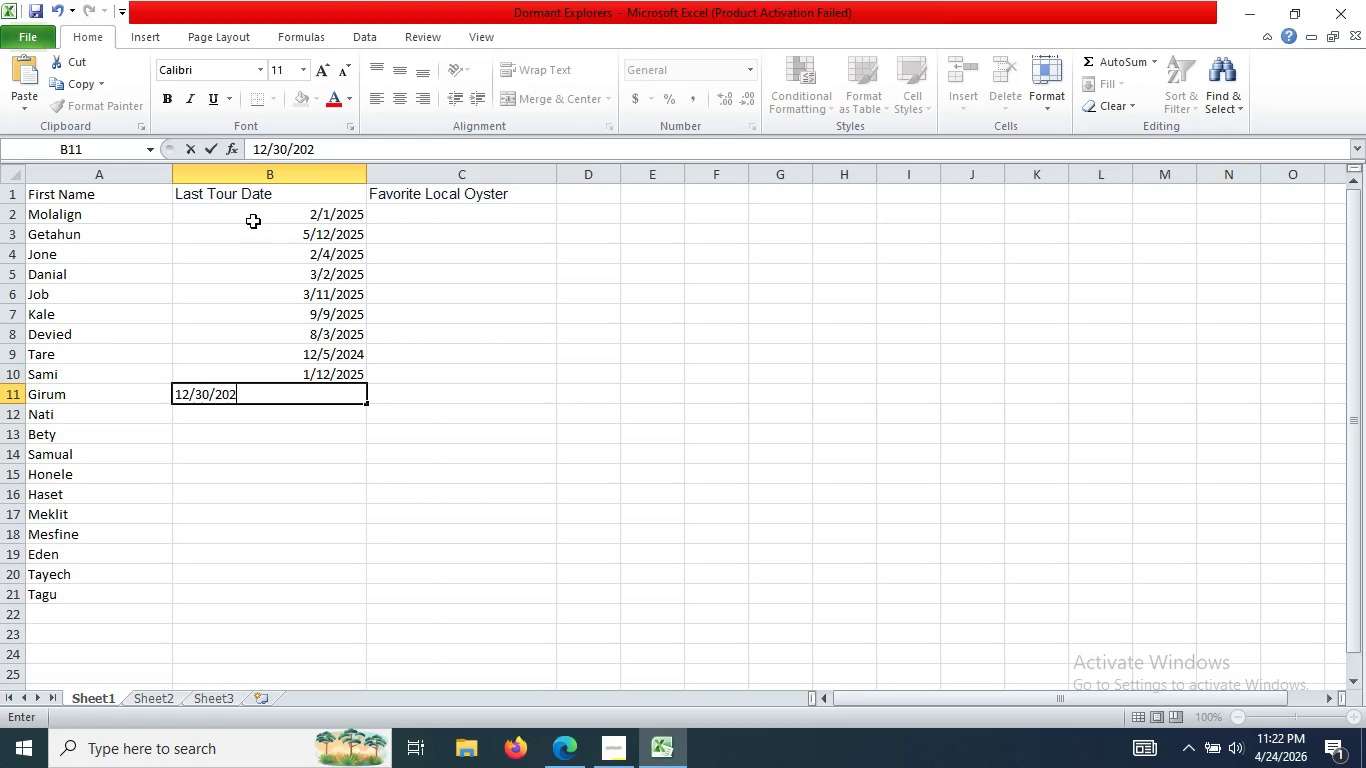 
key(Numpad2)
 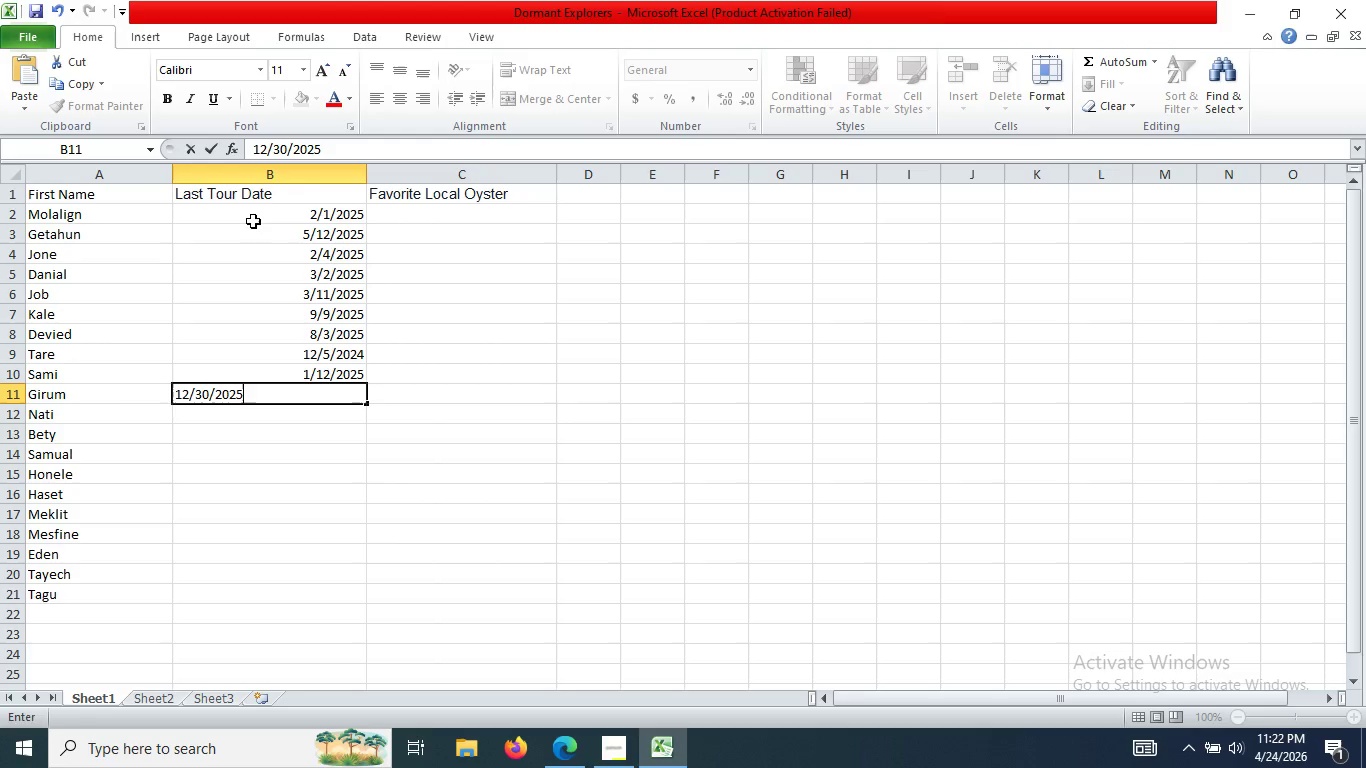 
key(Numpad5)
 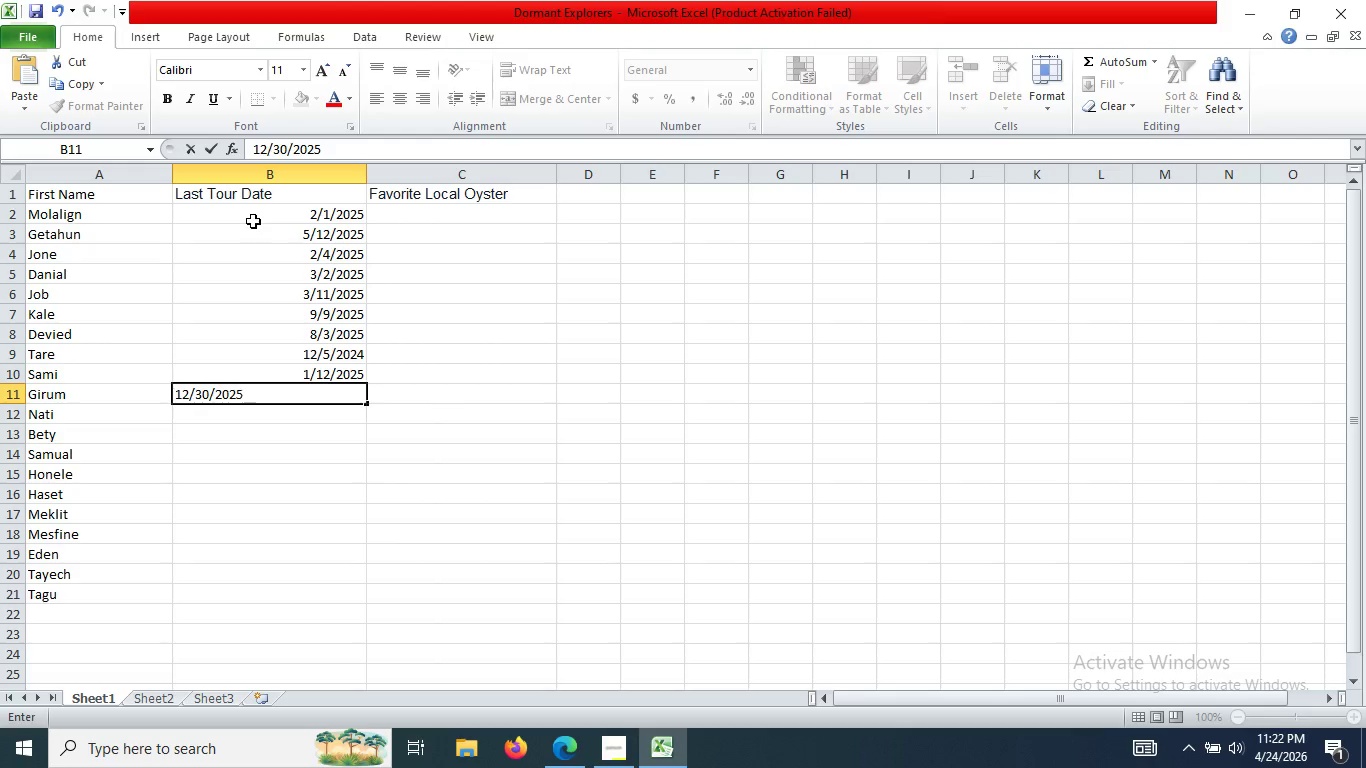 
key(Enter)
 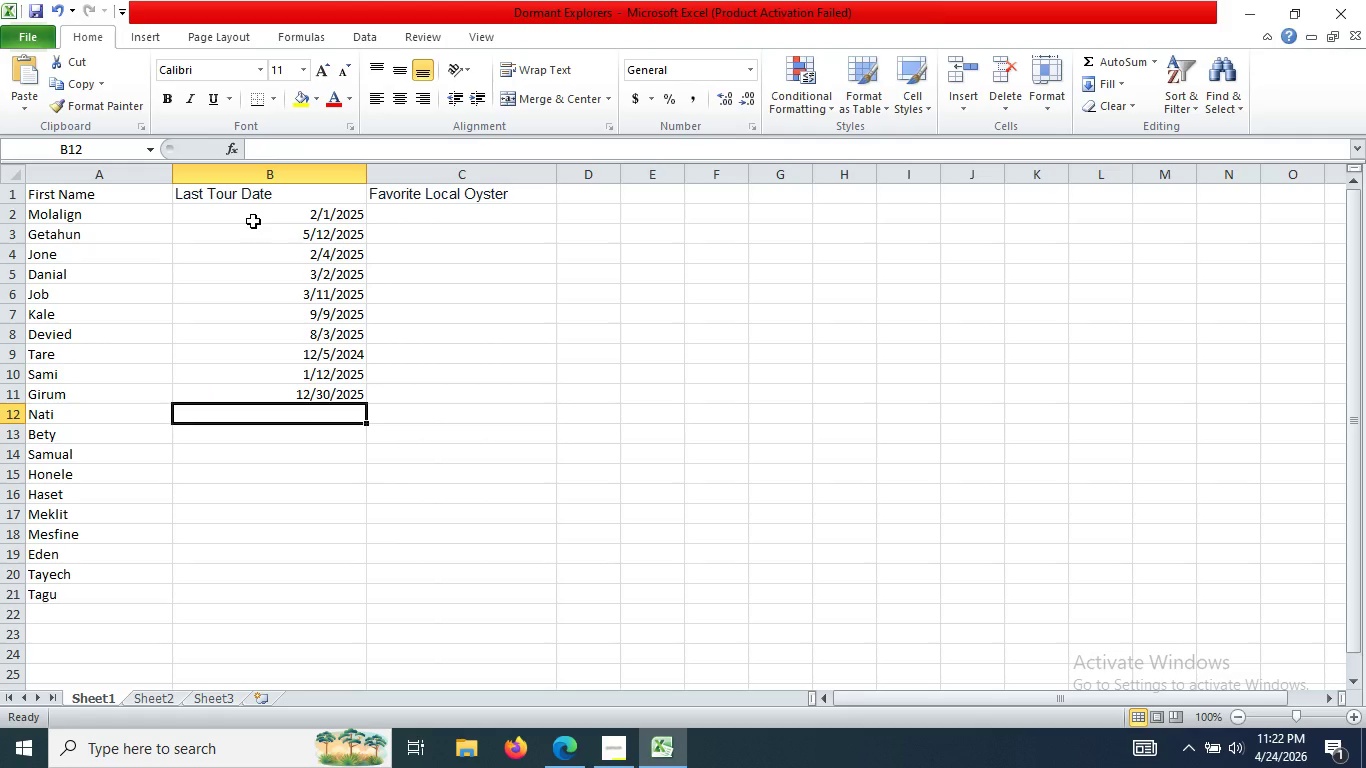 
wait(8.44)
 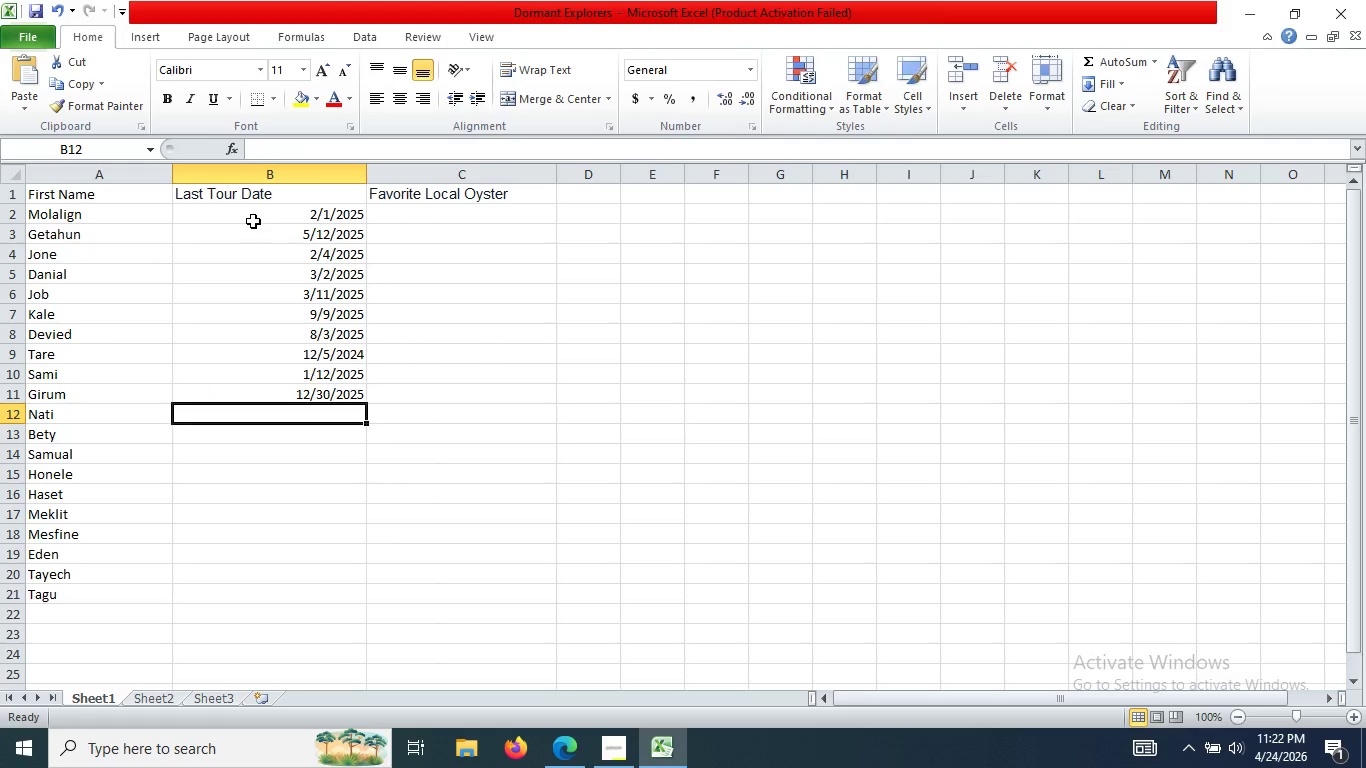 
key(Numpad8)
 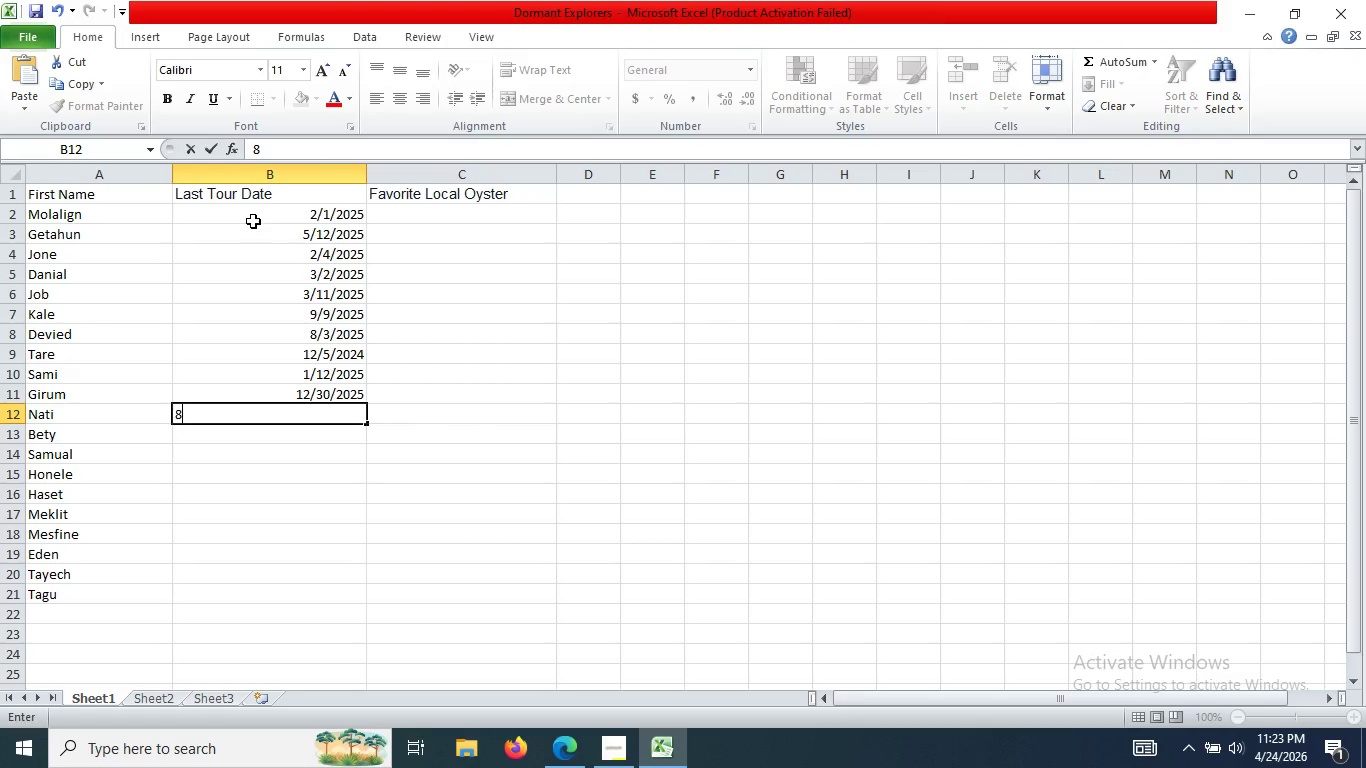 
key(Slash)
 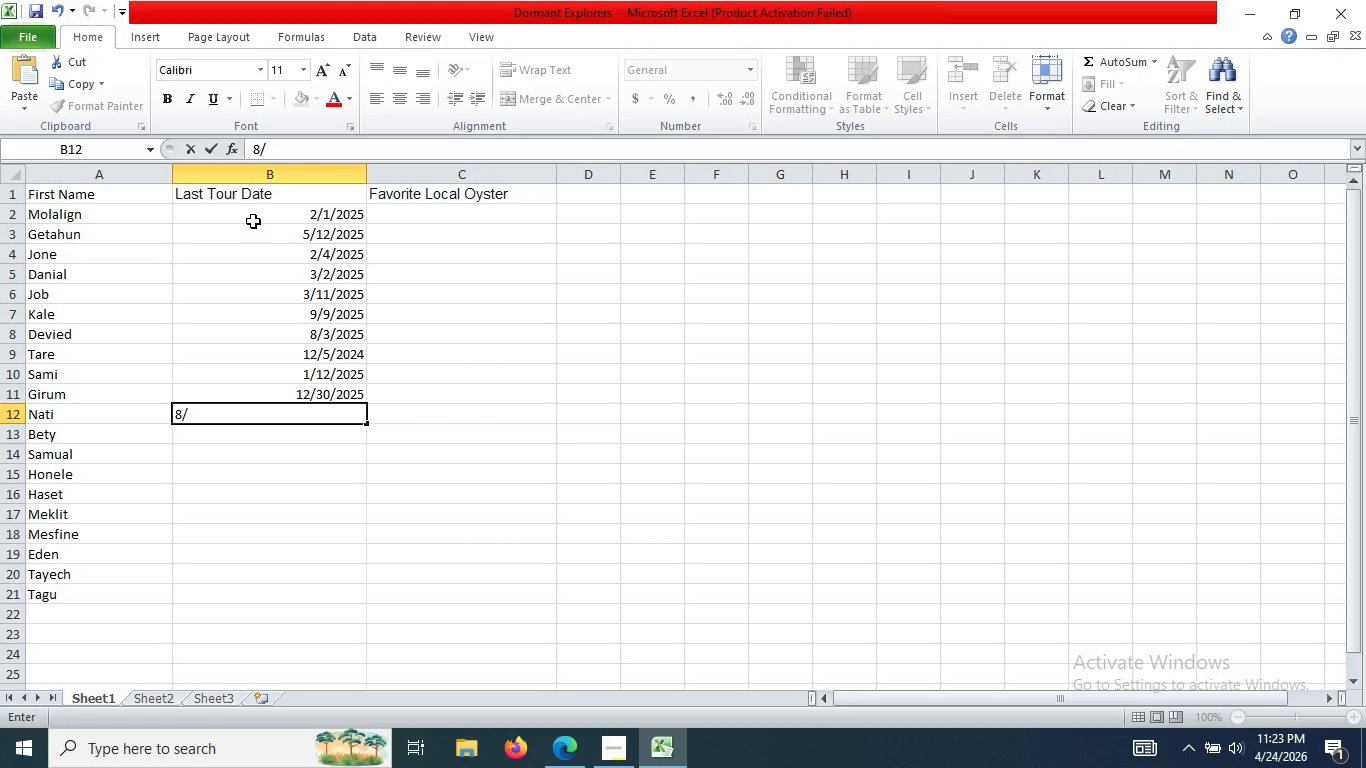 
key(Backspace)
 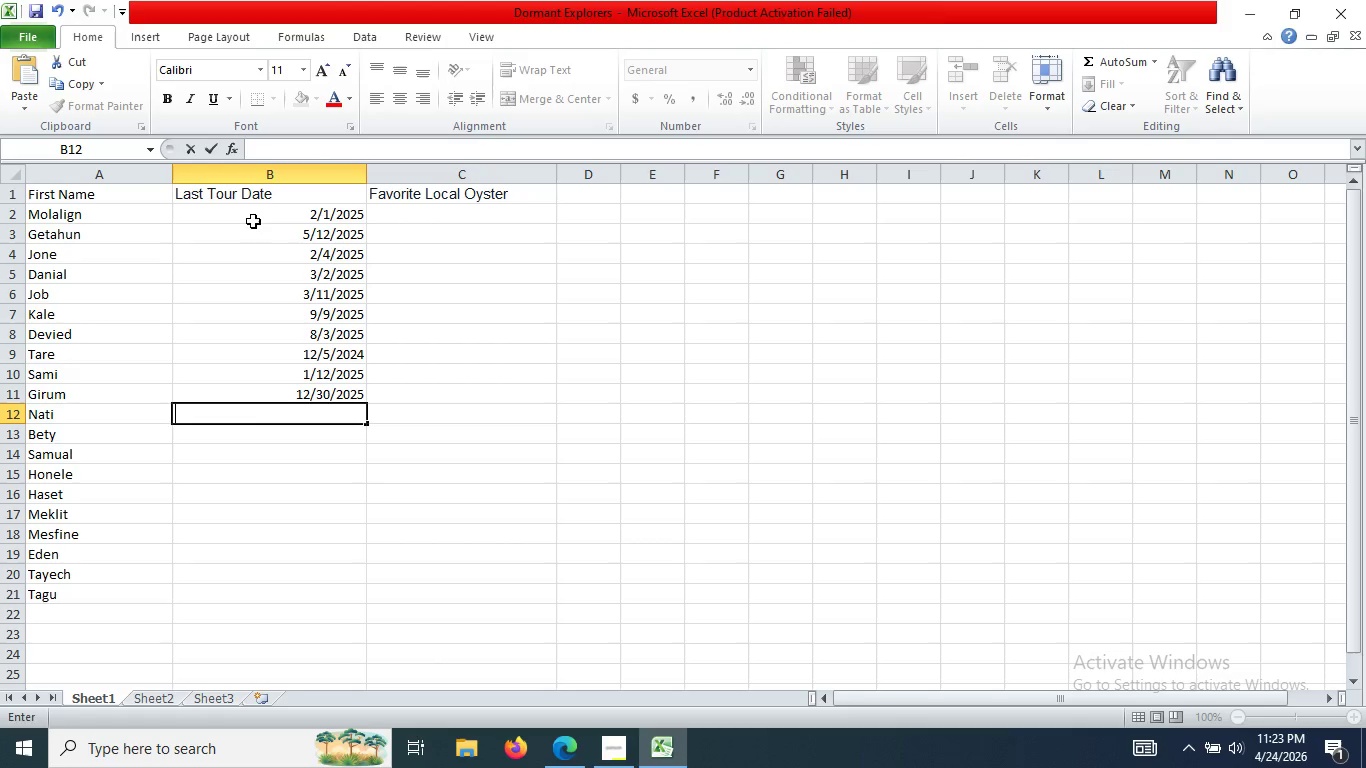 
key(Backspace)
 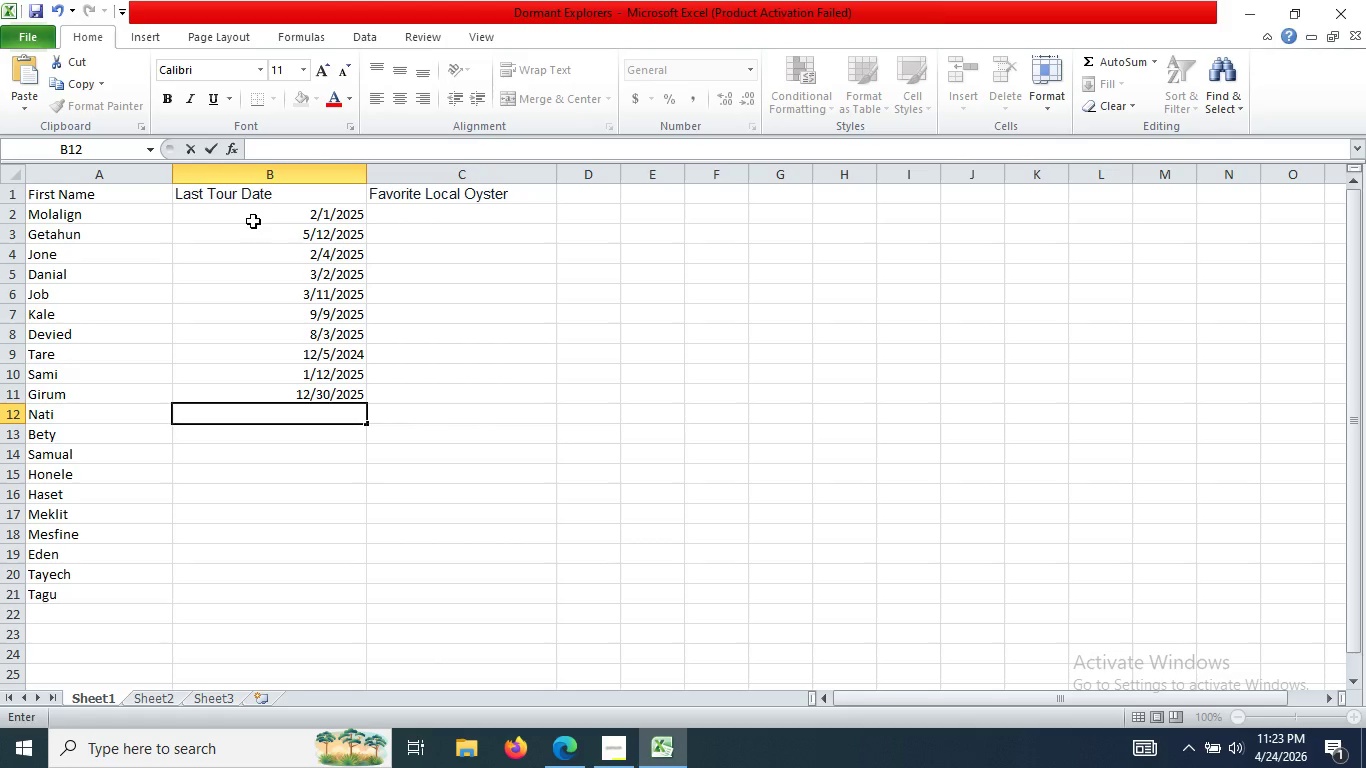 
key(Numpad5)
 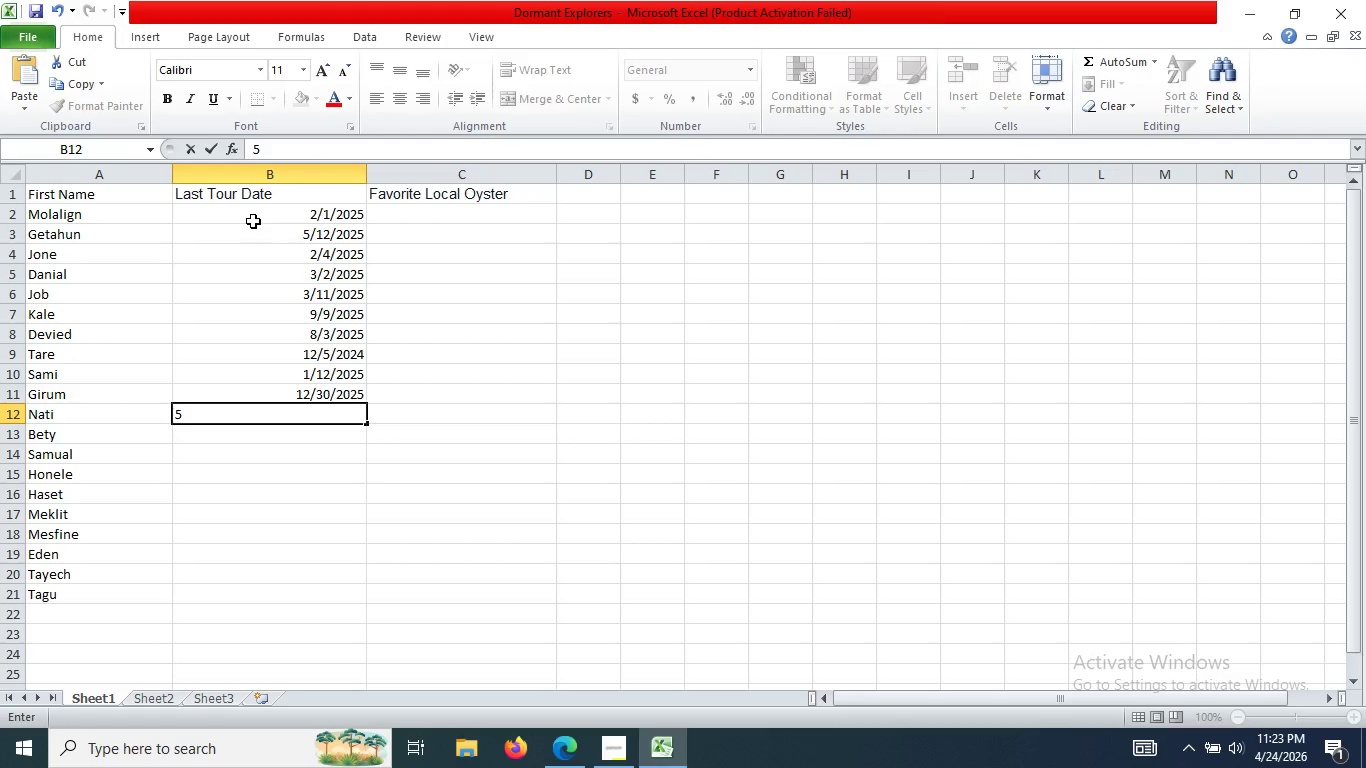 
key(Slash)
 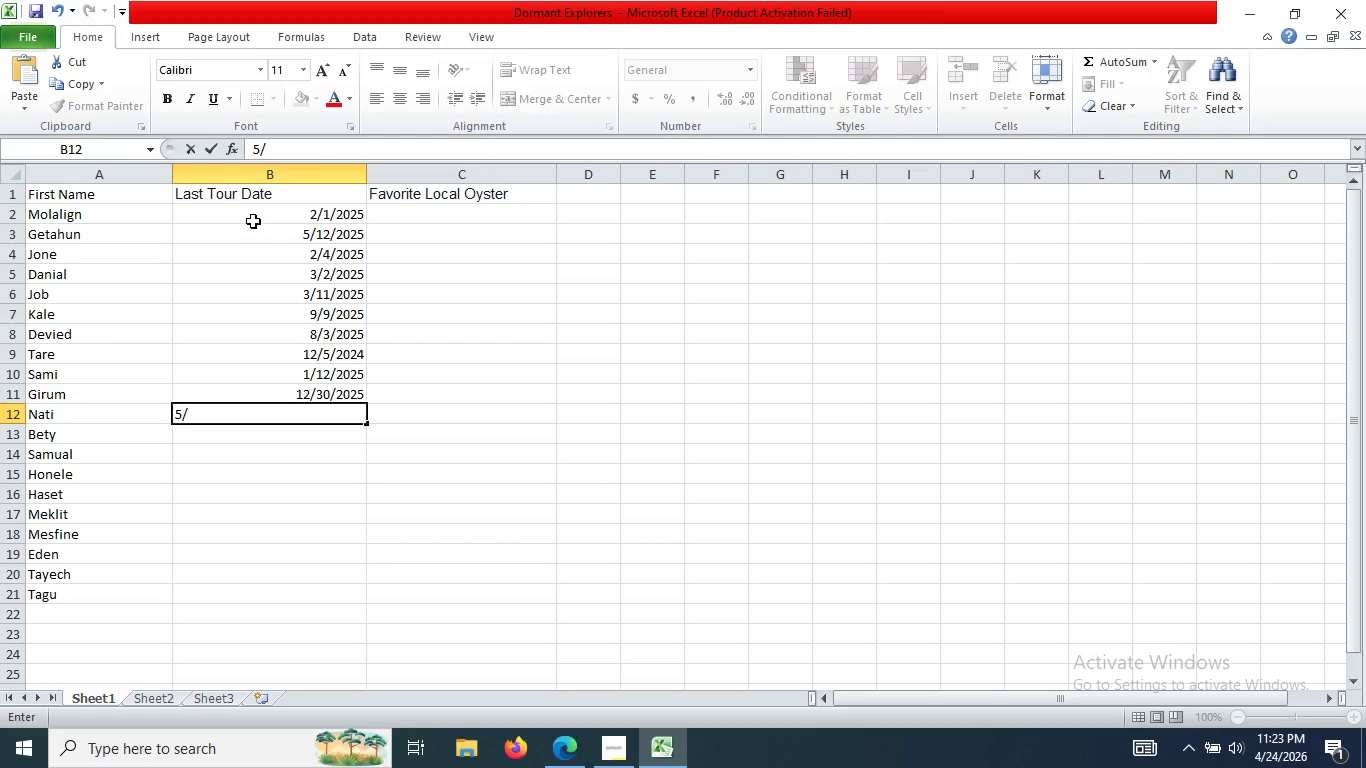 
key(Numpad2)
 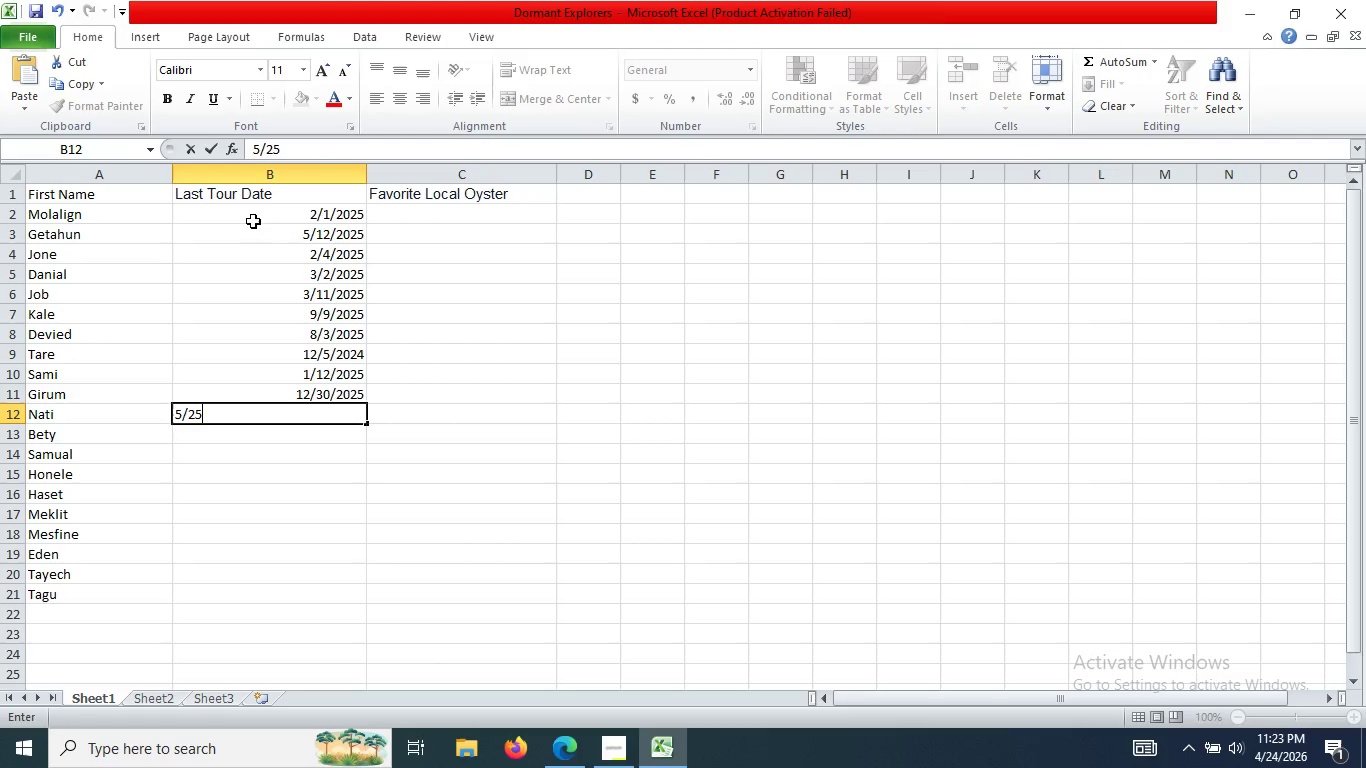 
key(Numpad5)
 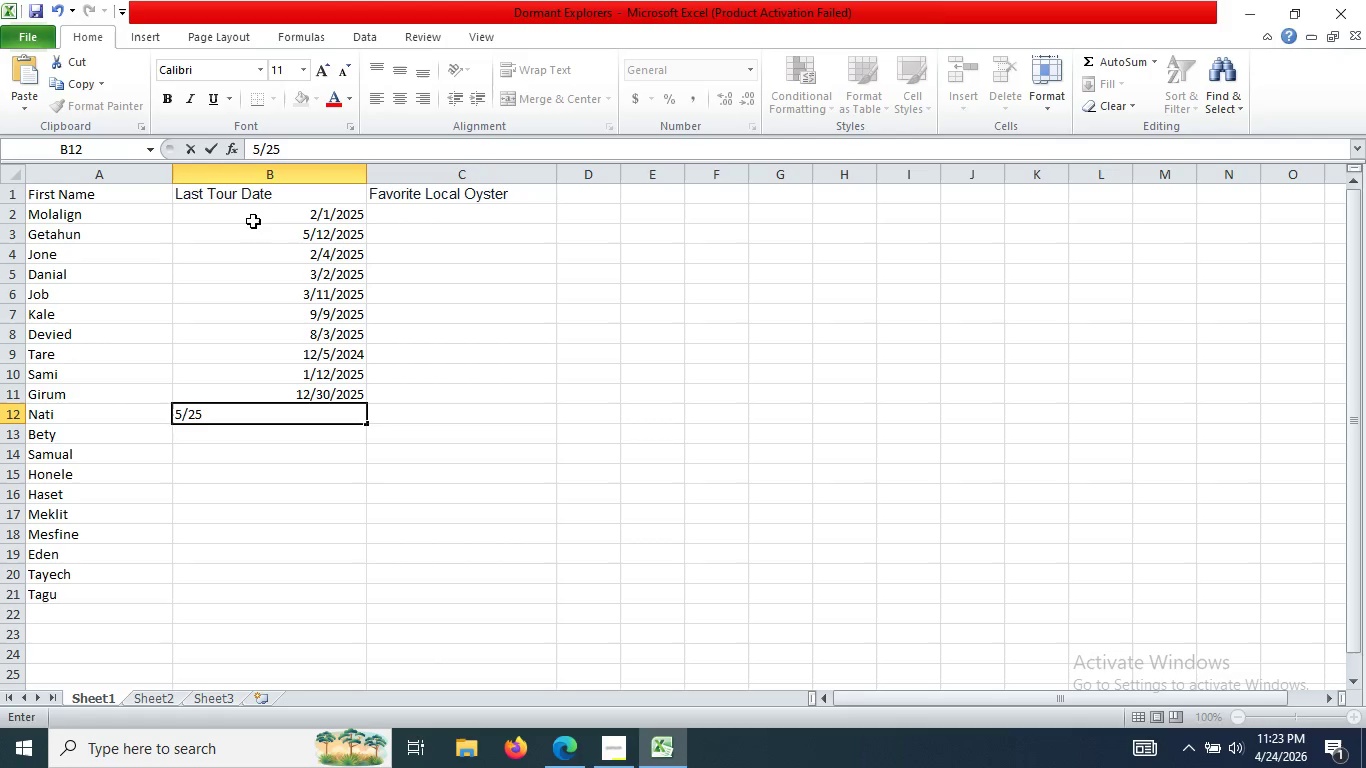 
key(Slash)
 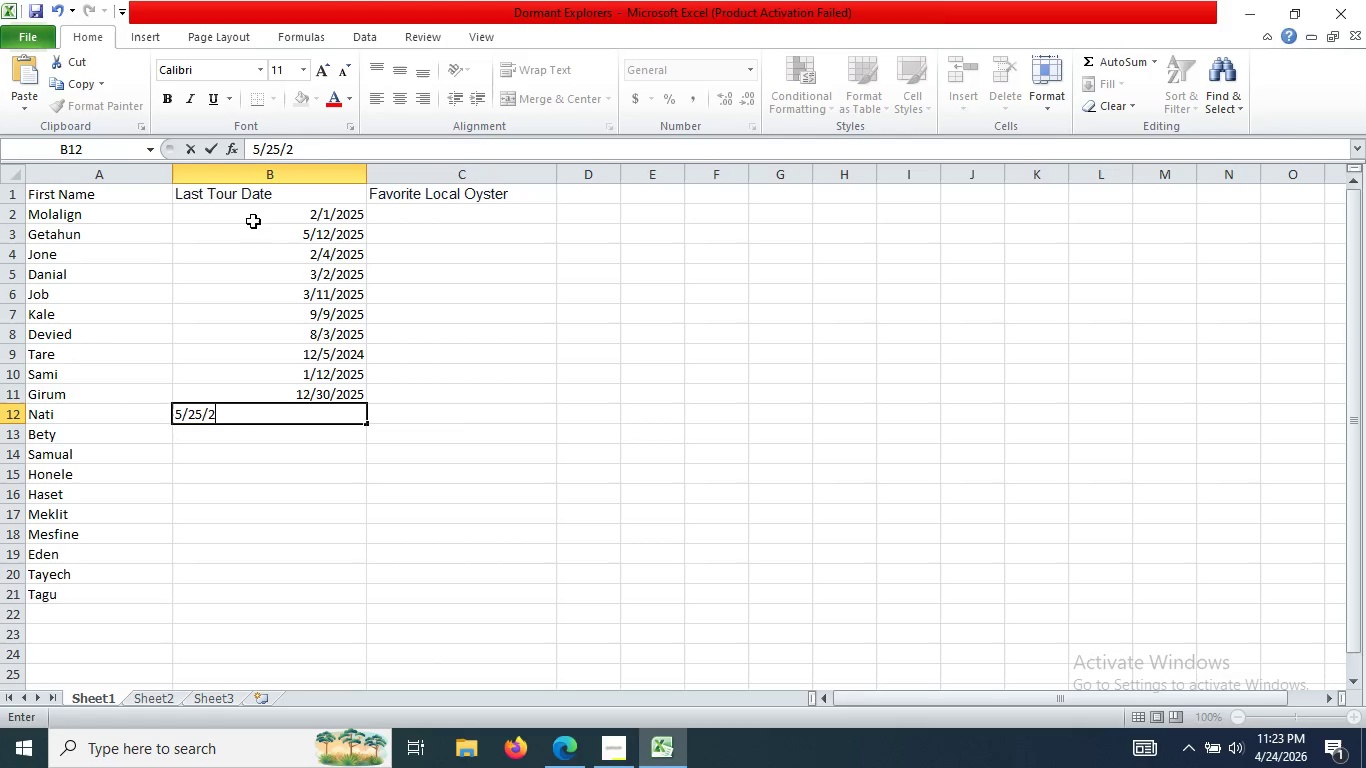 
key(Numpad2)
 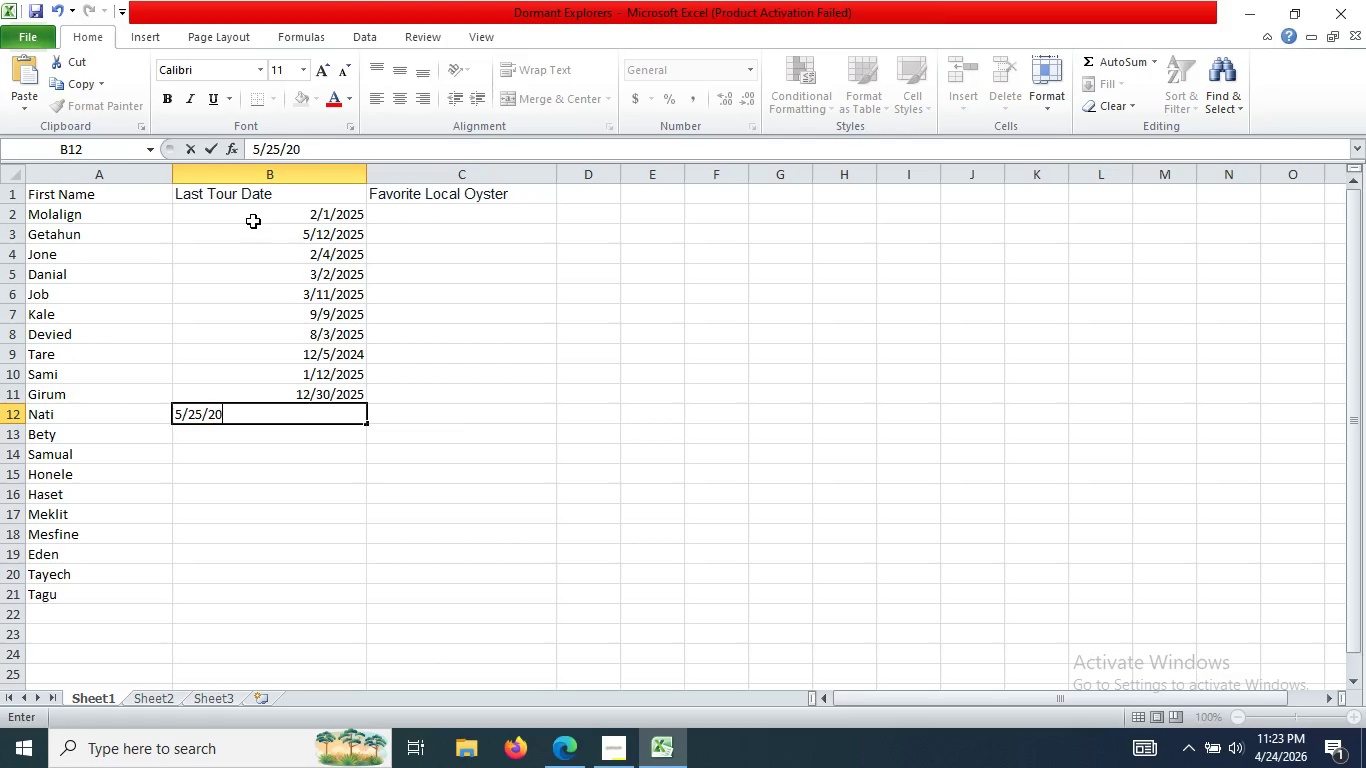 
key(Numpad0)
 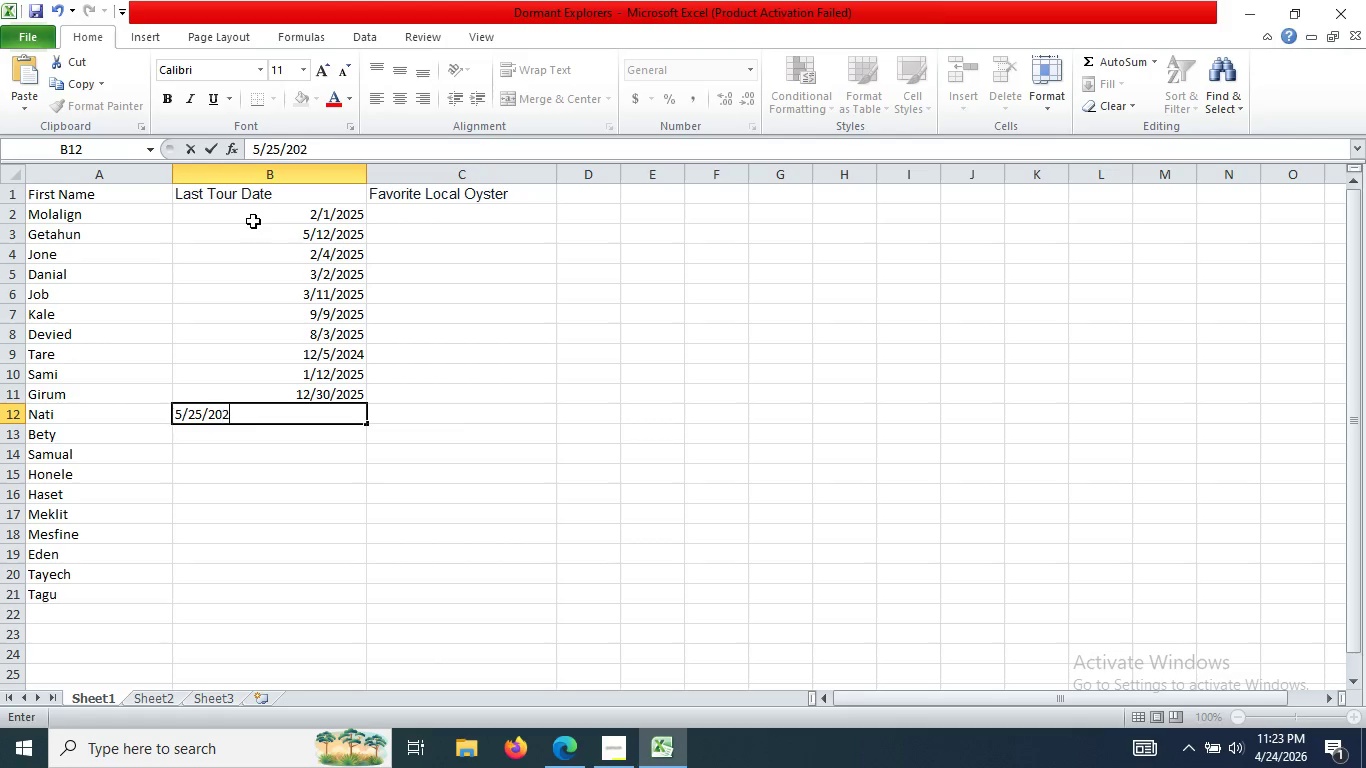 
key(Numpad2)
 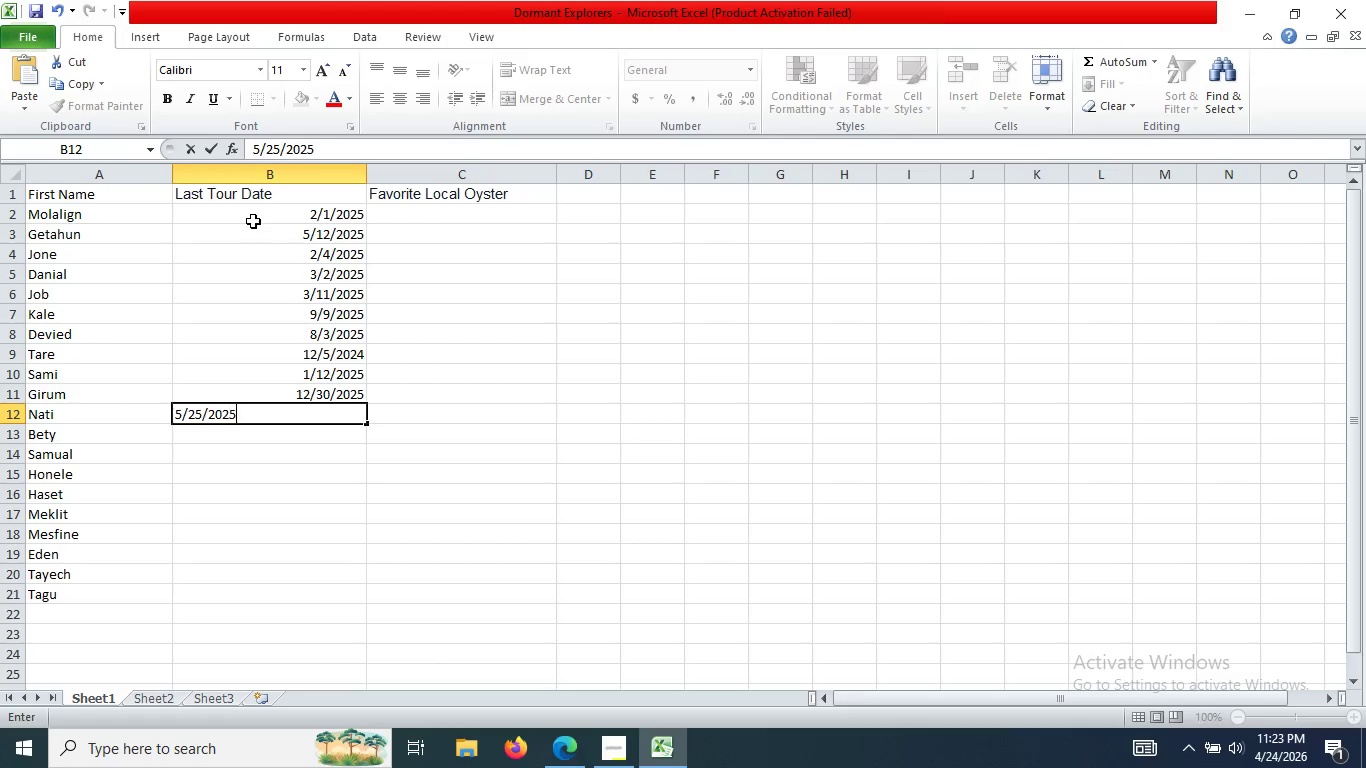 
key(Numpad5)
 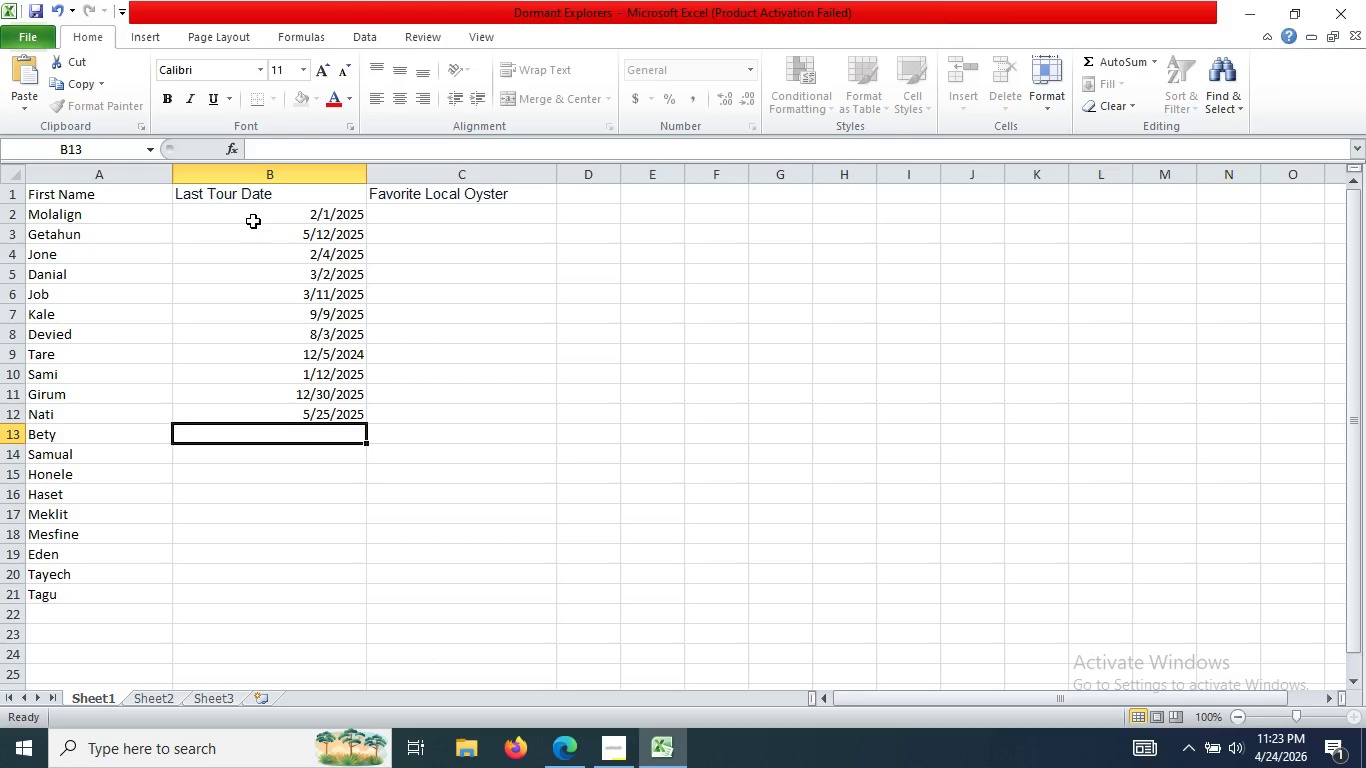 
key(Enter)
 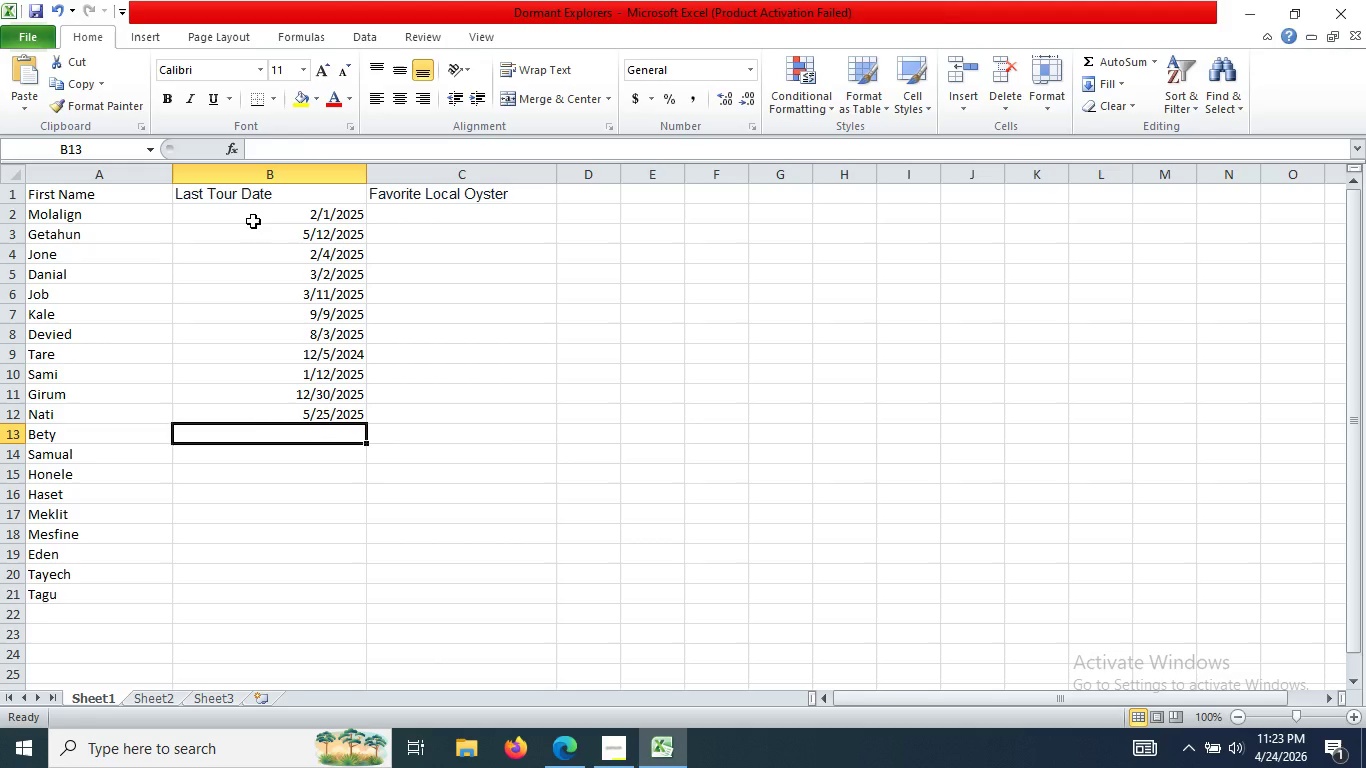 
wait(8.53)
 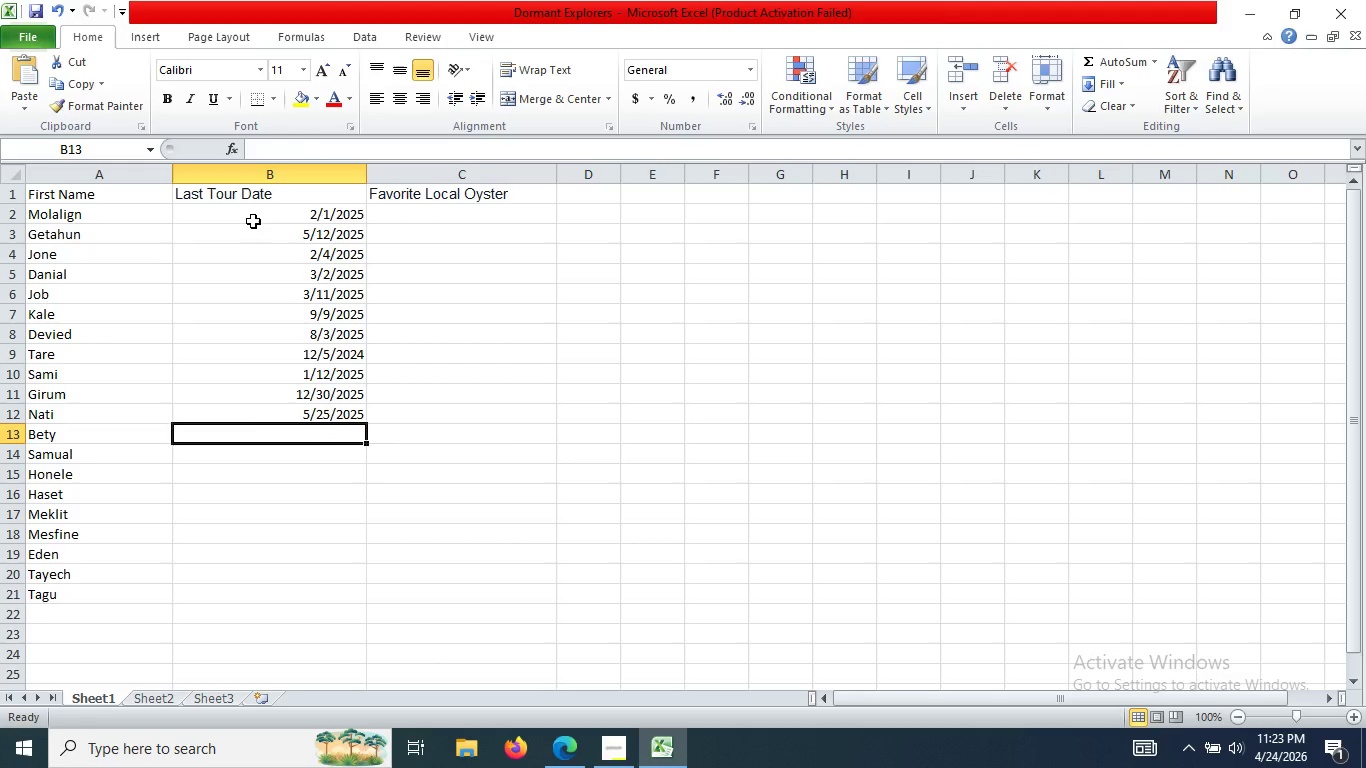 
key(Numpad2)
 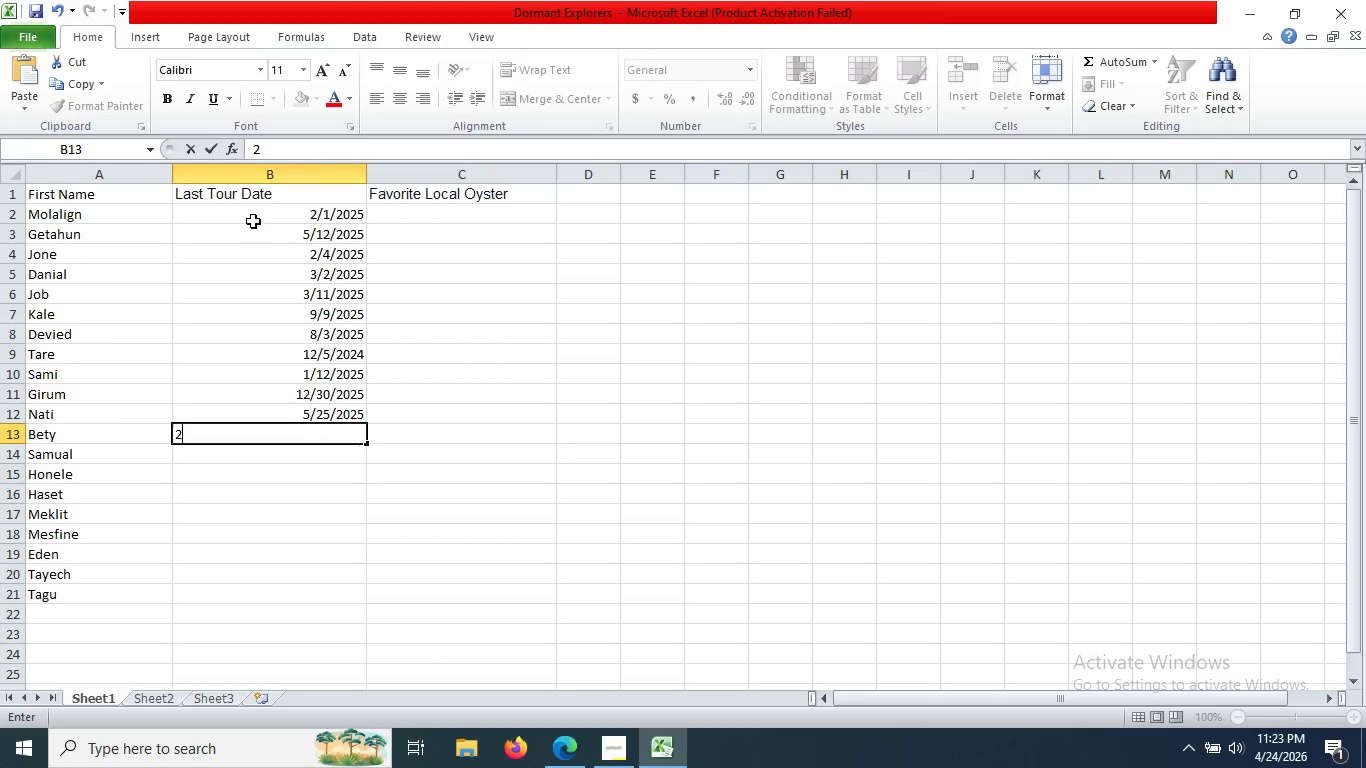 
key(Slash)
 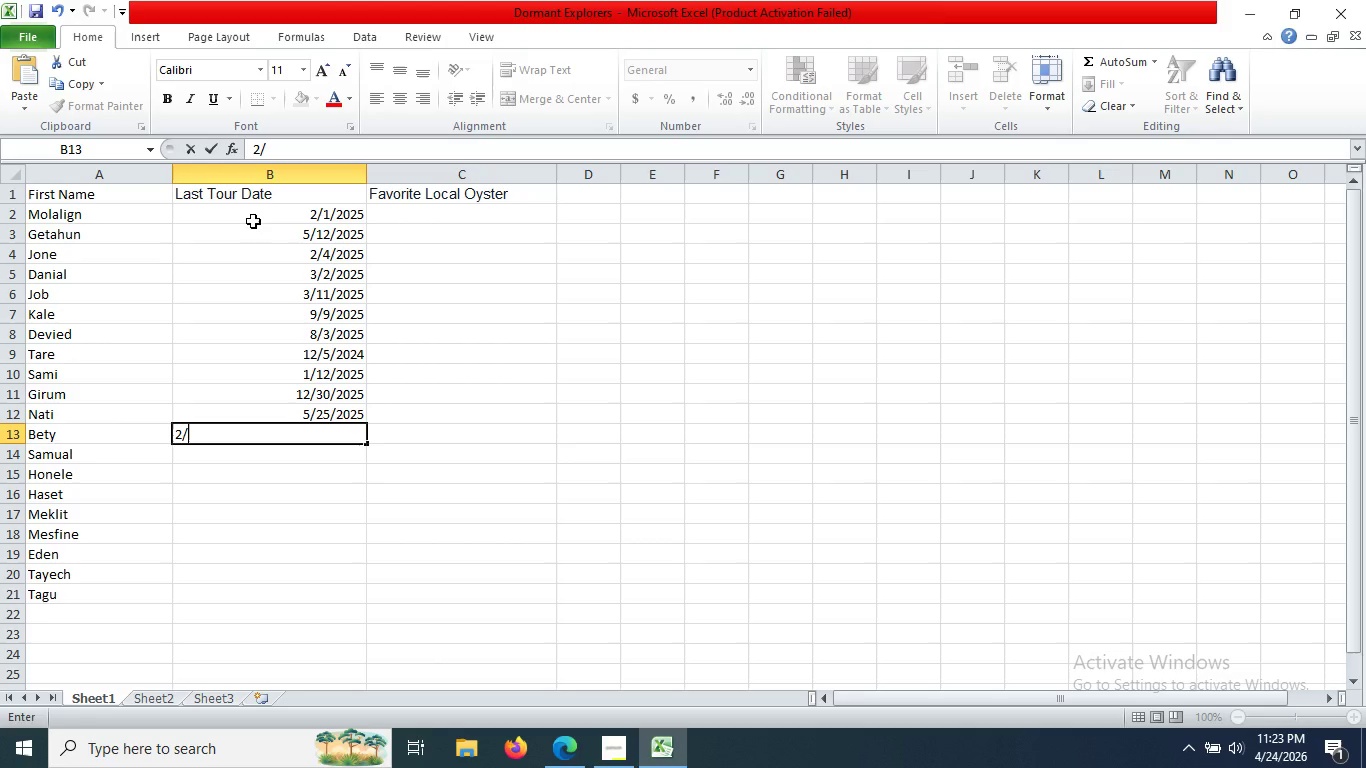 
key(Numpad1)
 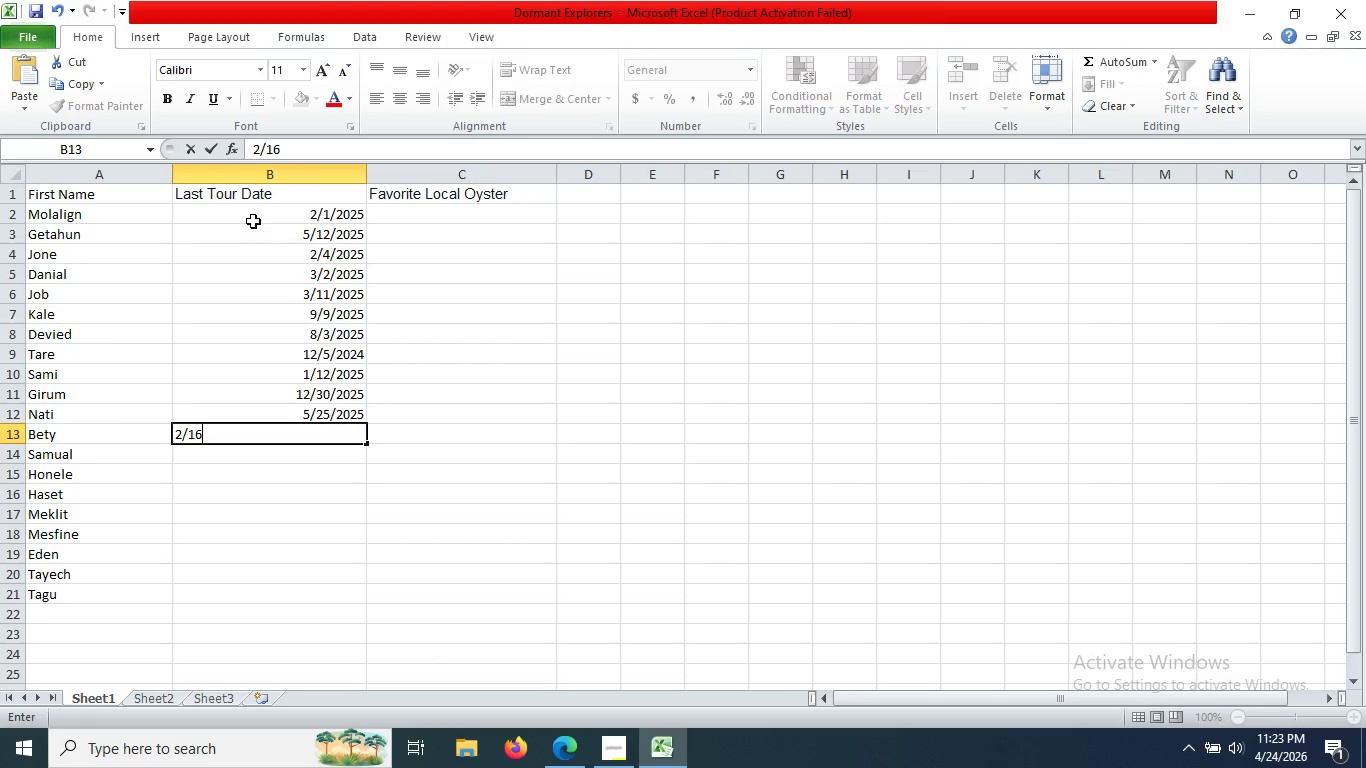 
key(Numpad6)
 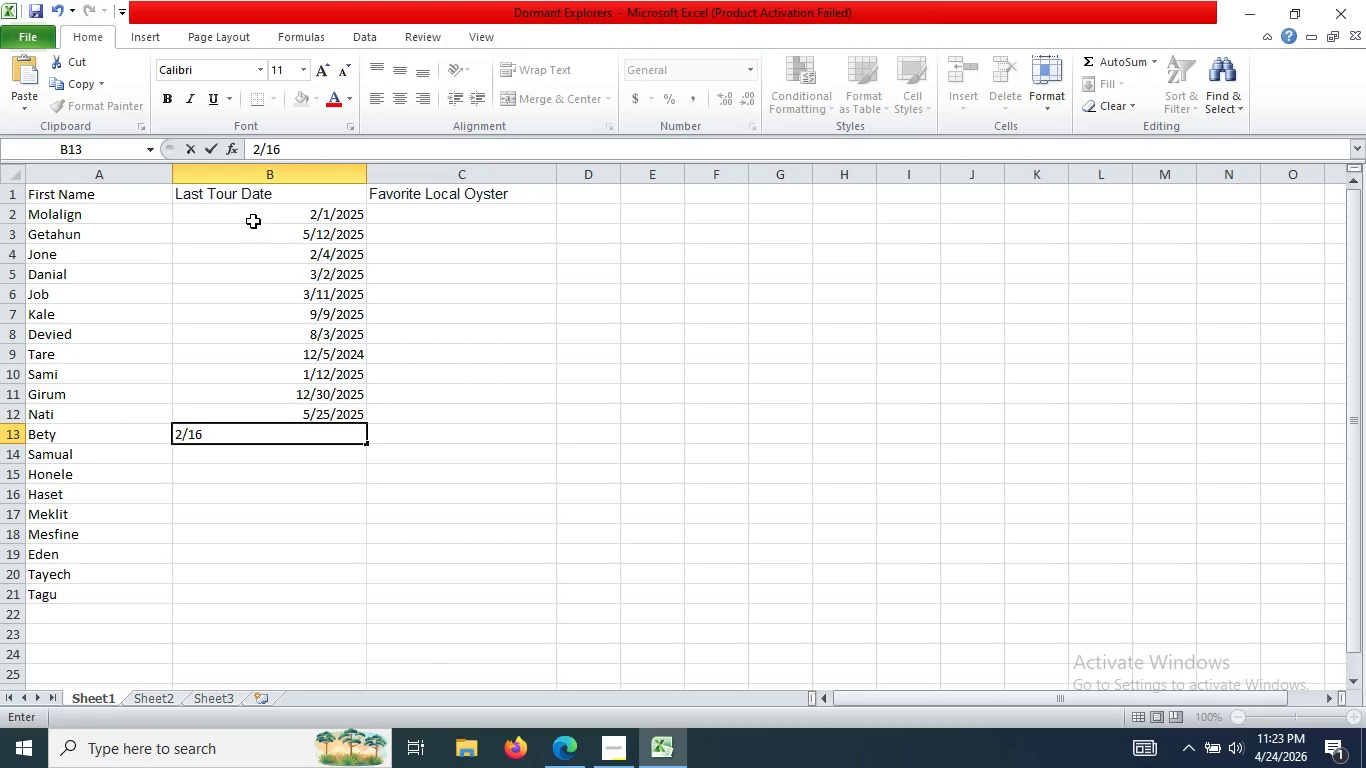 
key(Slash)
 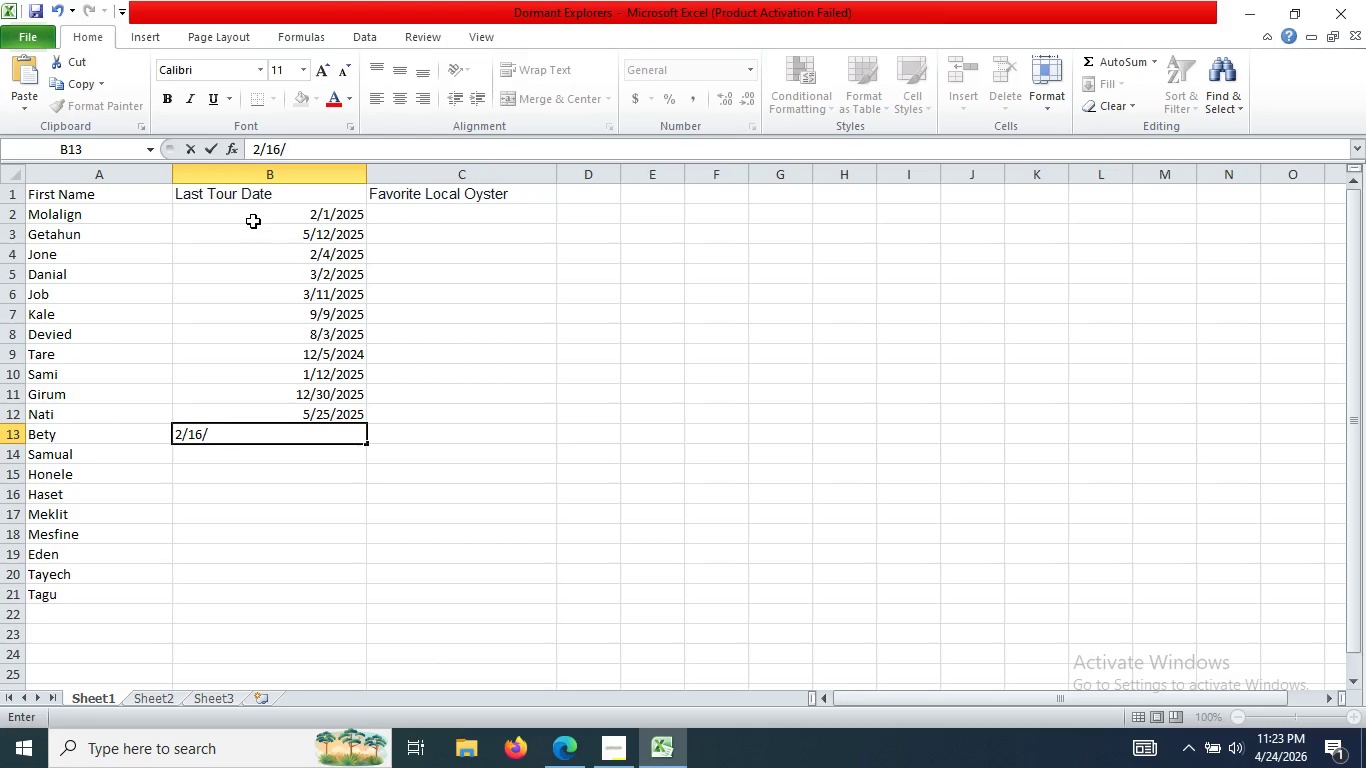 
key(Numpad2)
 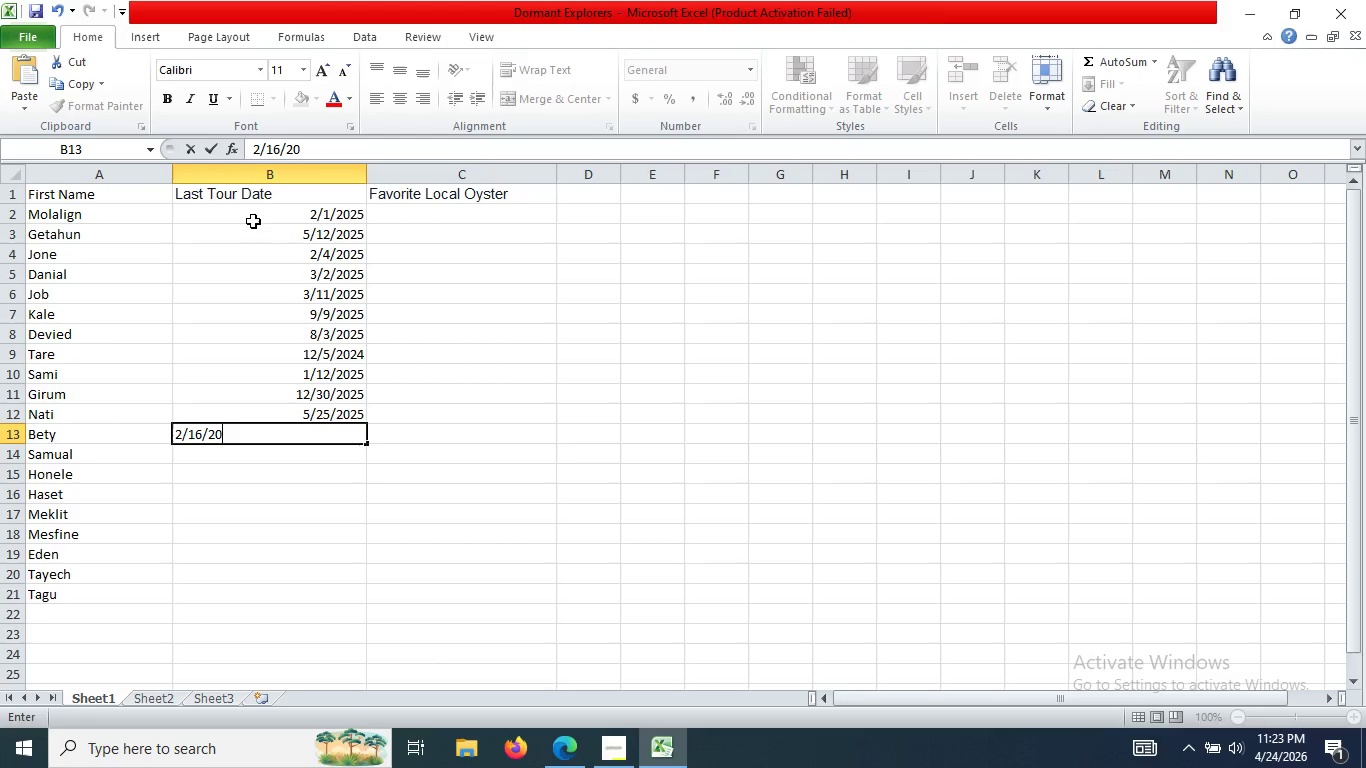 
key(Numpad0)
 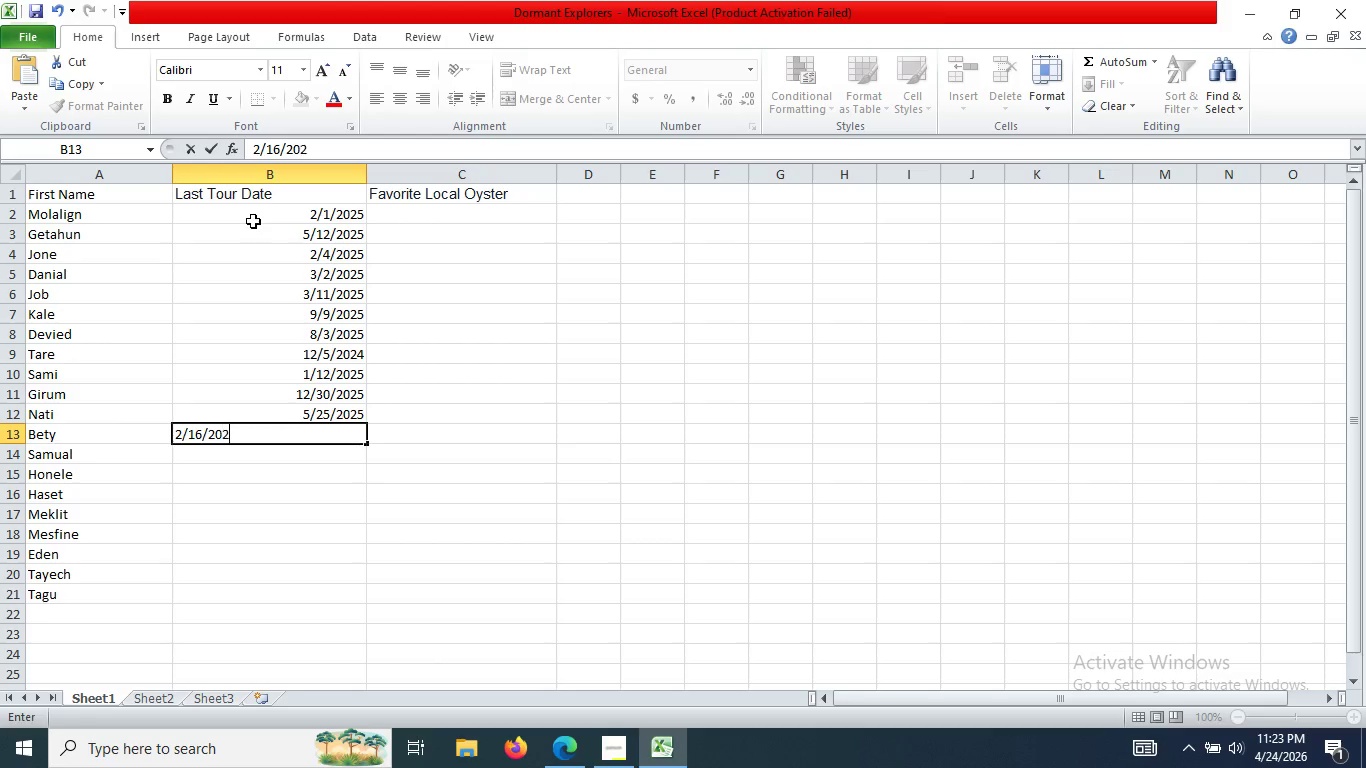 
key(Numpad2)
 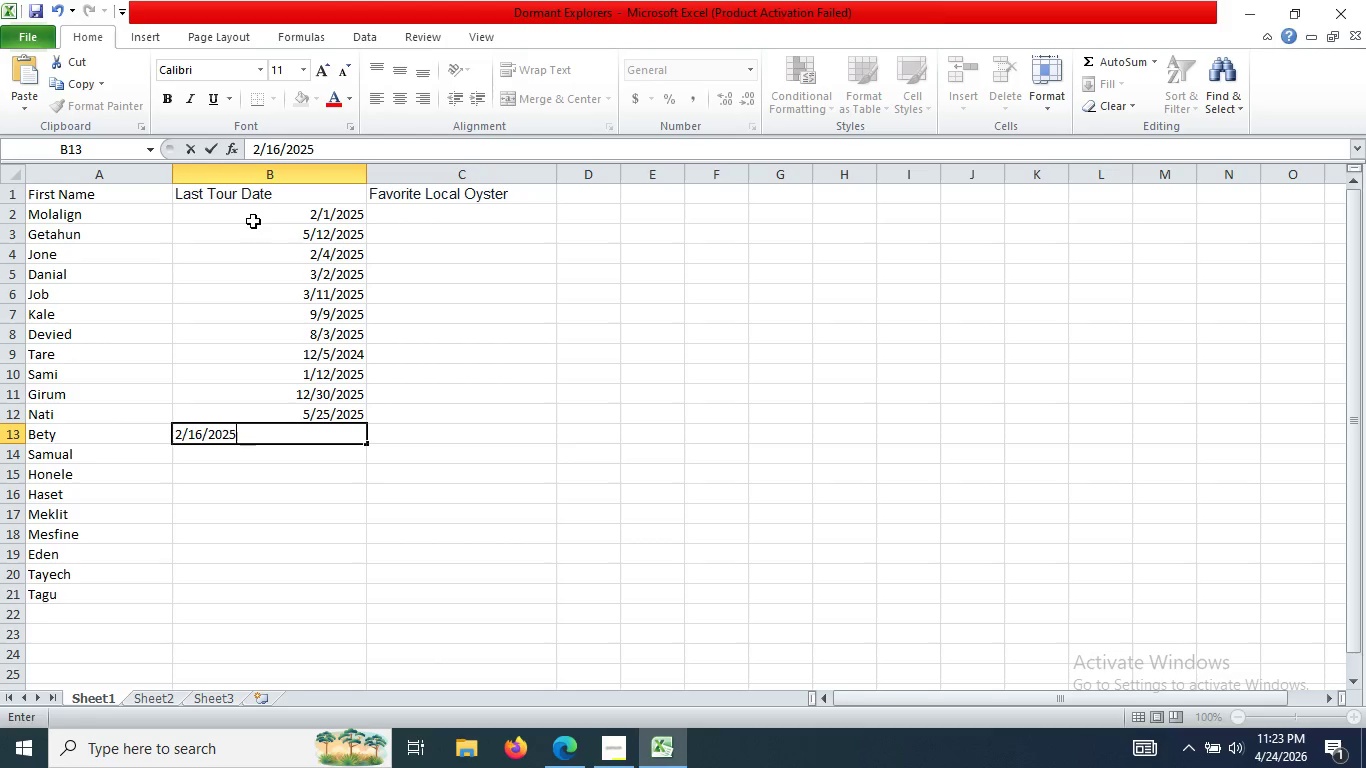 
key(Numpad5)
 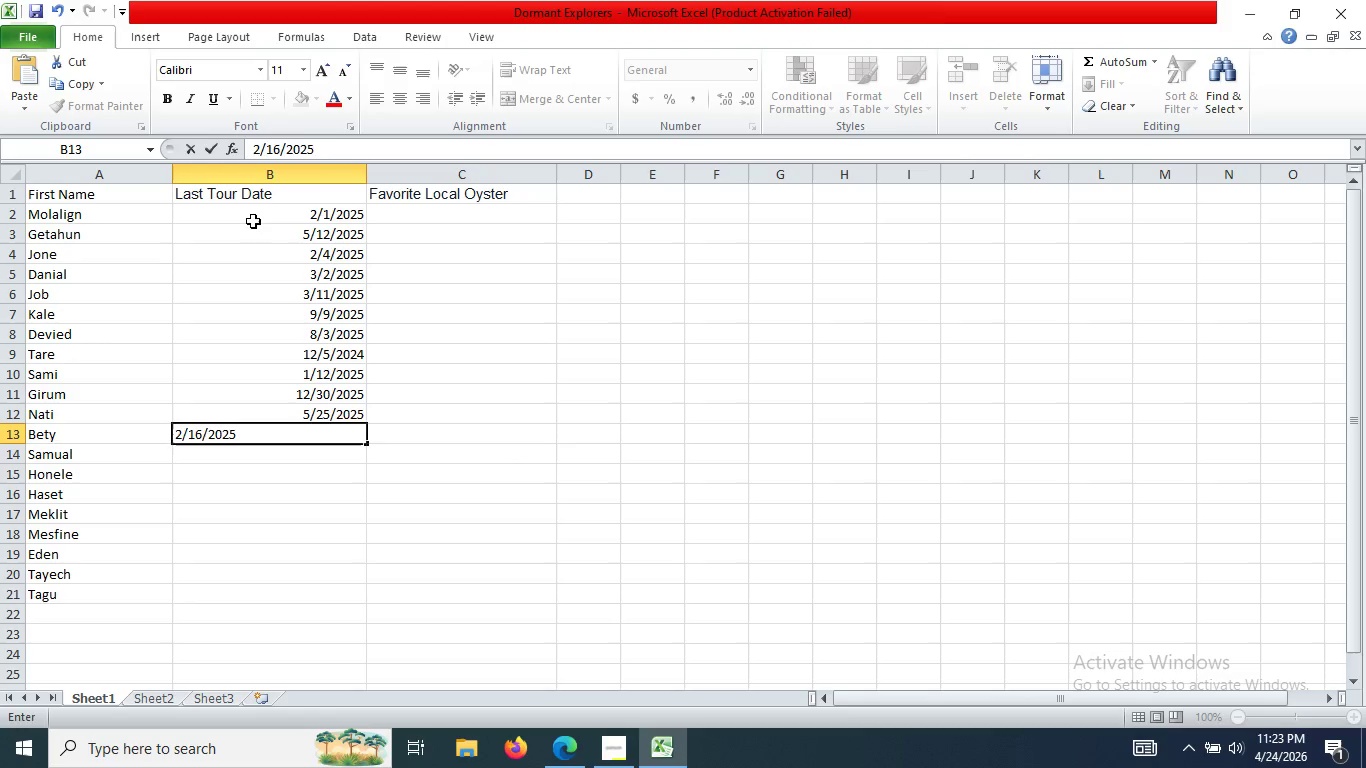 
key(Enter)
 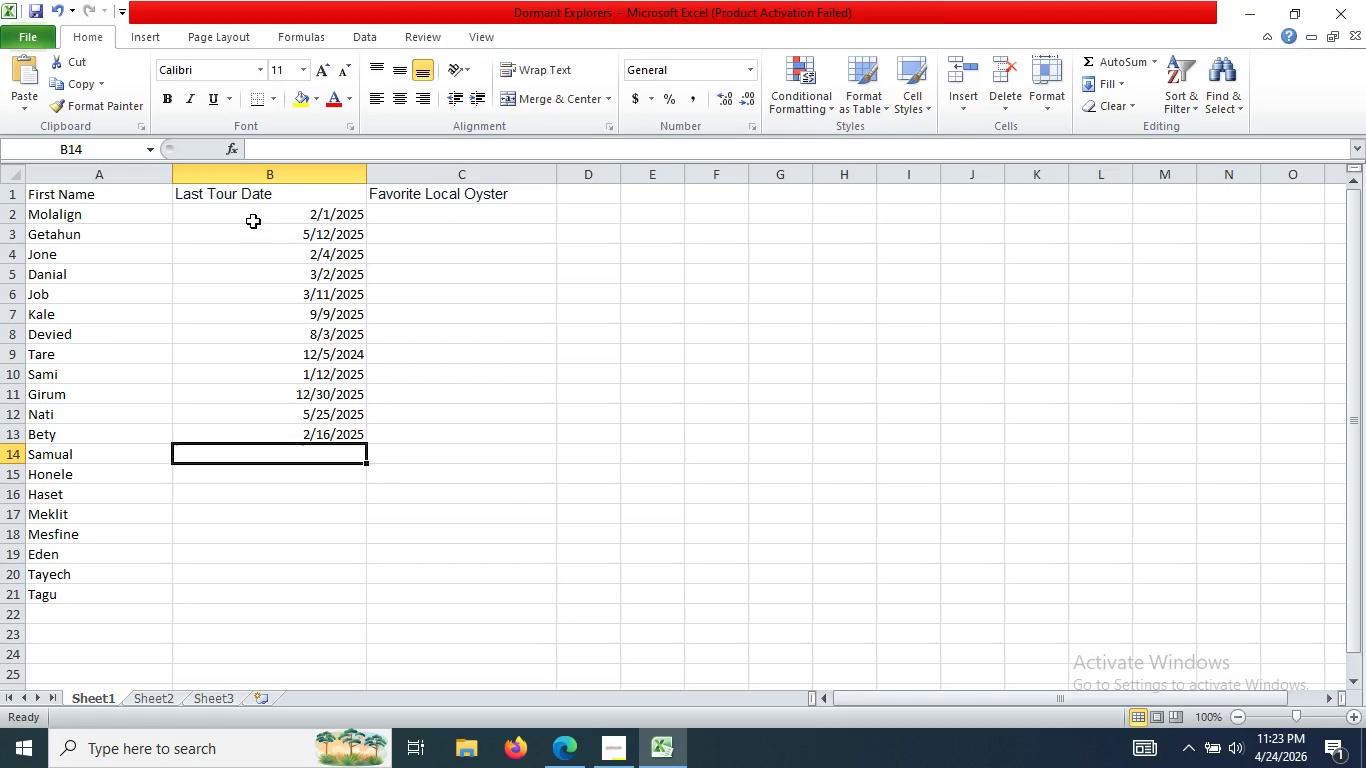 
key(Numpad1)
 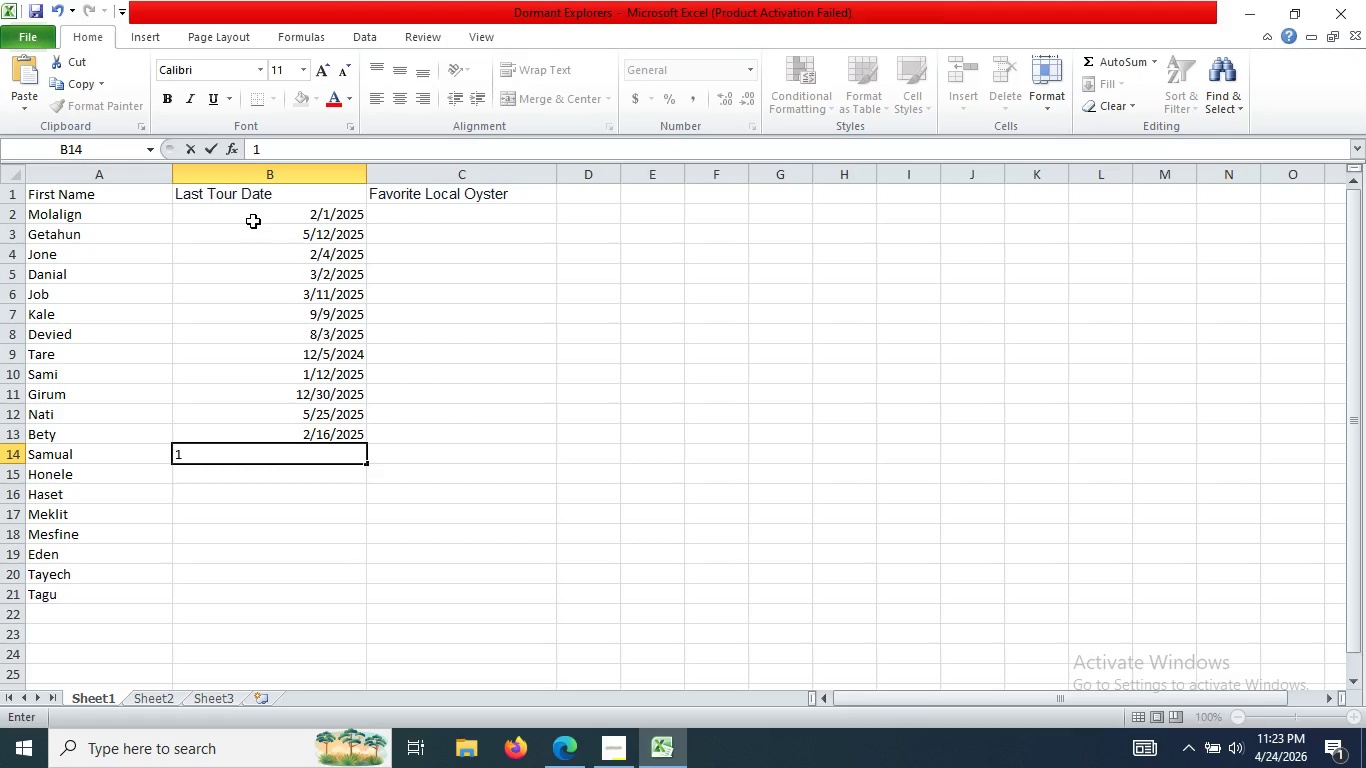 
key(Slash)
 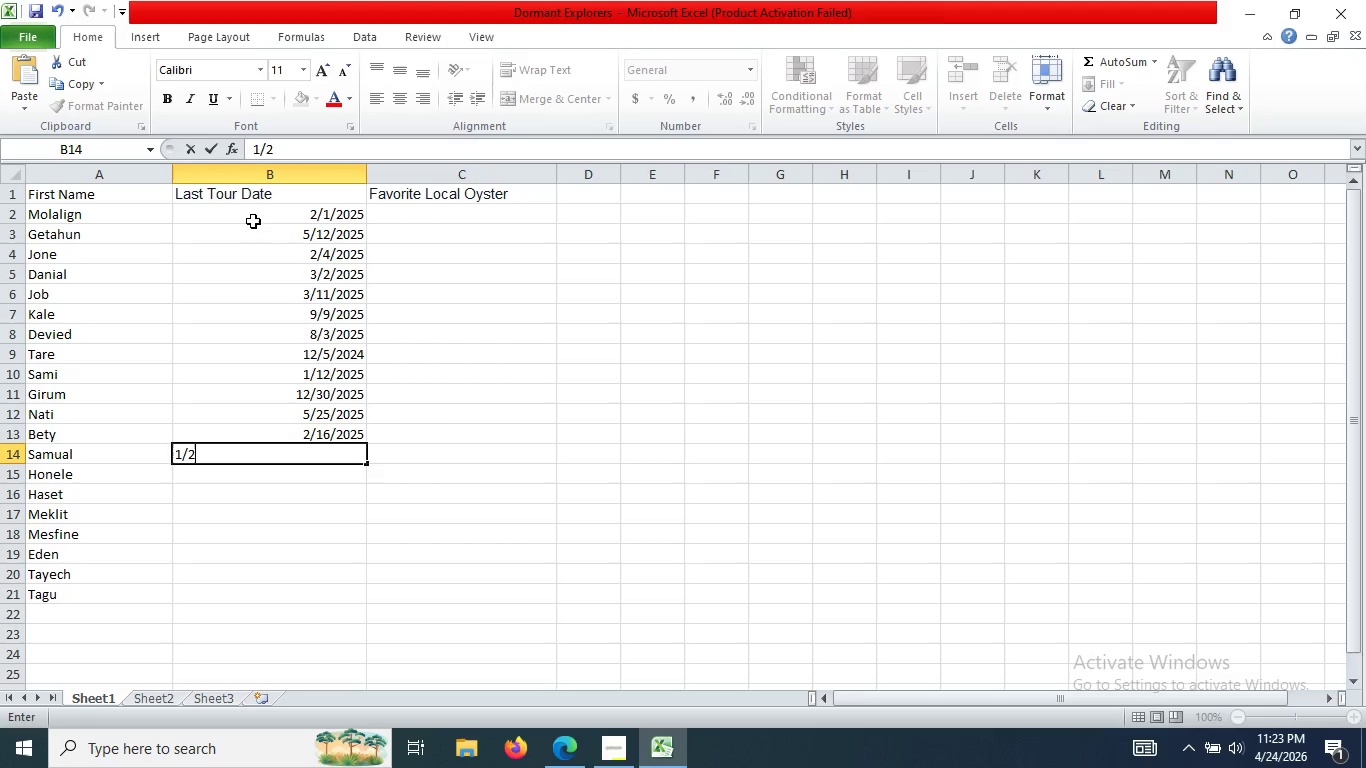 
key(Numpad2)
 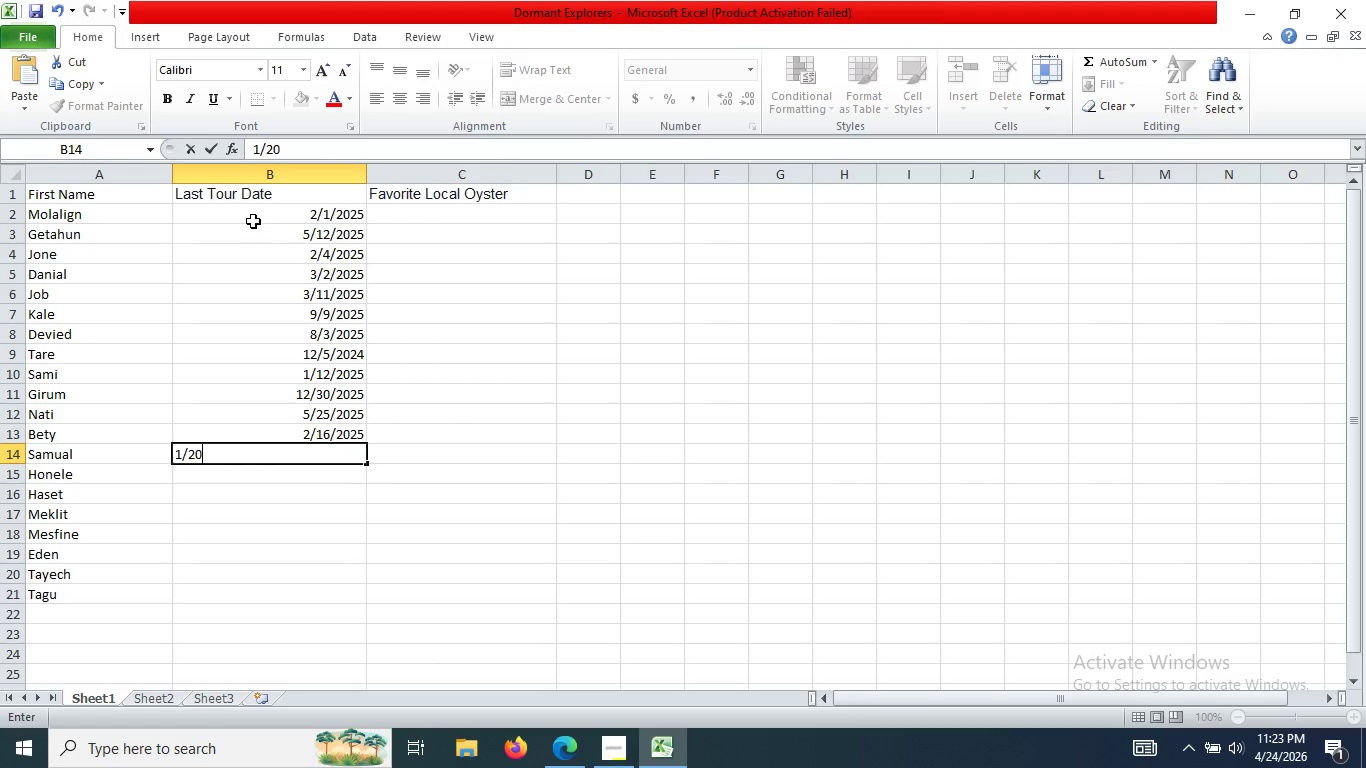 
key(Numpad0)
 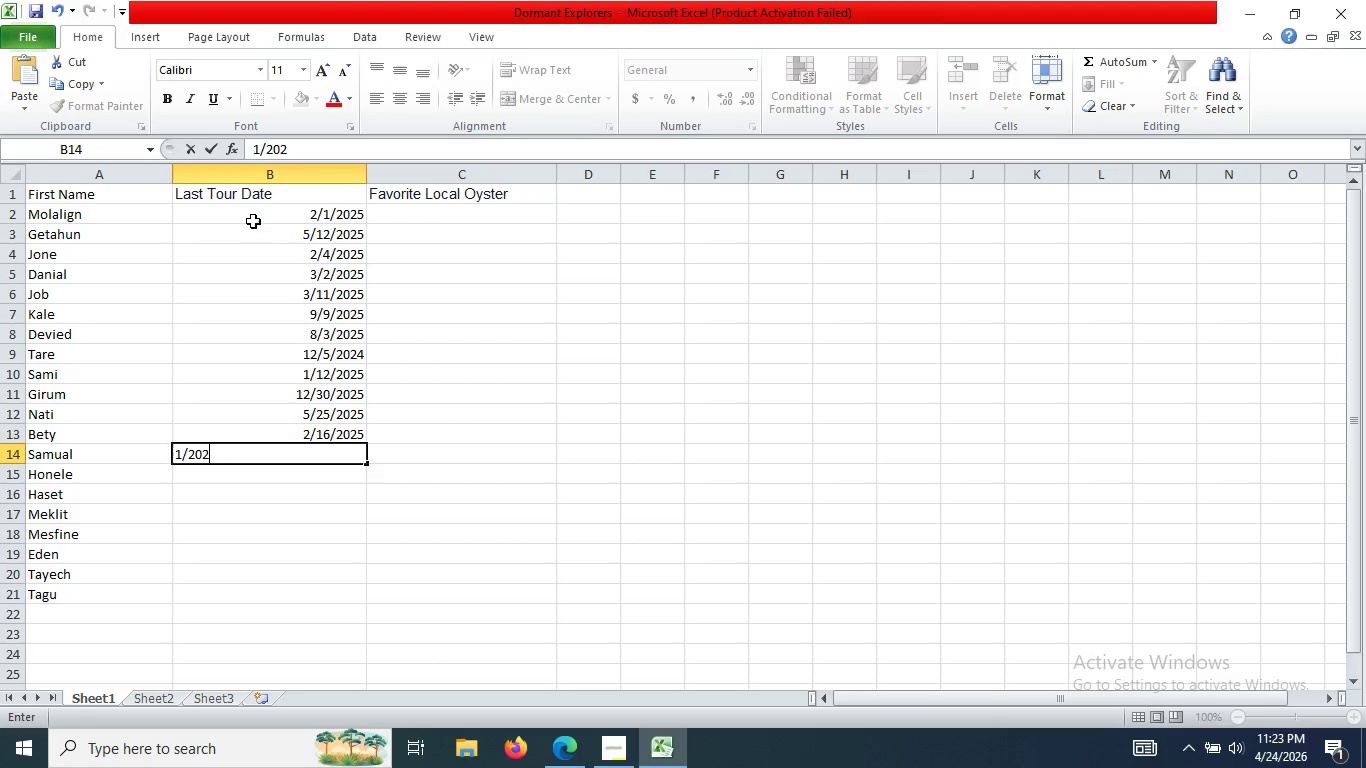 
key(Numpad2)
 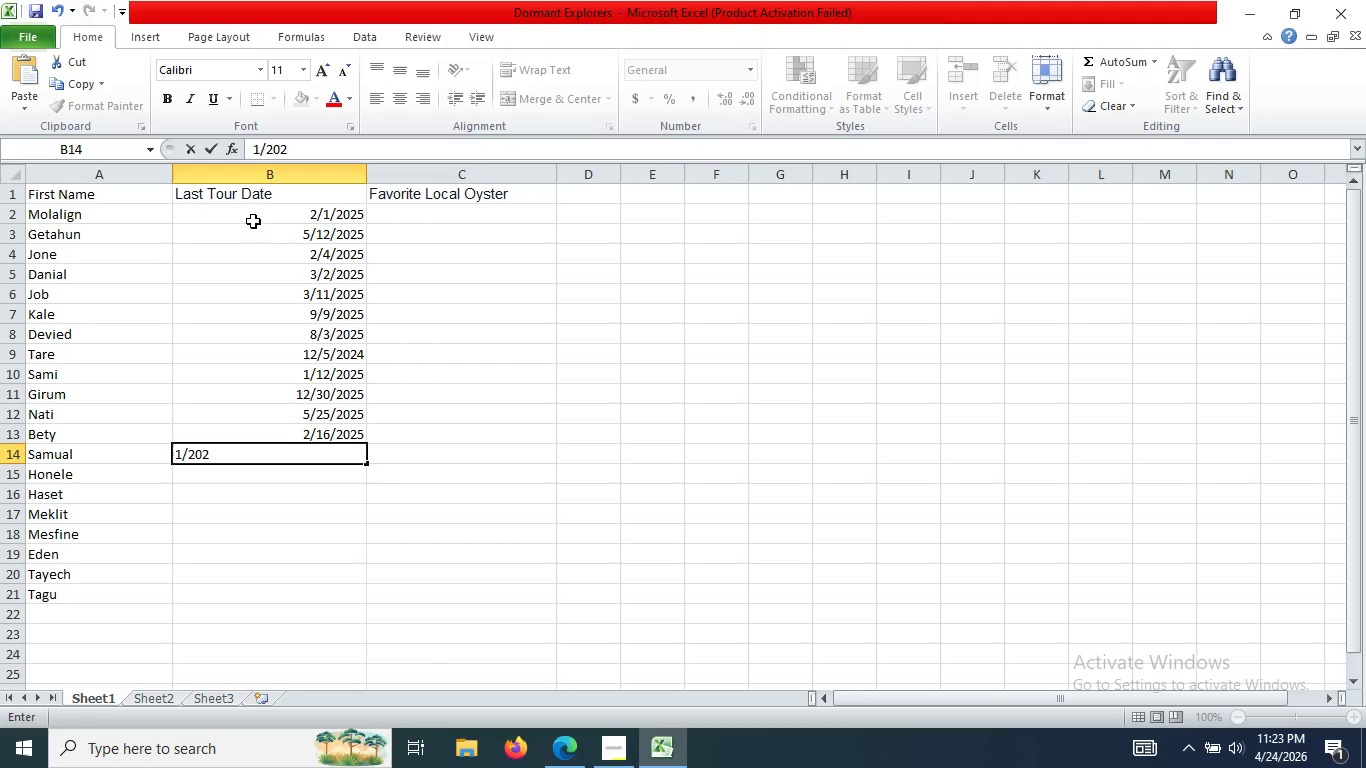 
key(Backspace)
 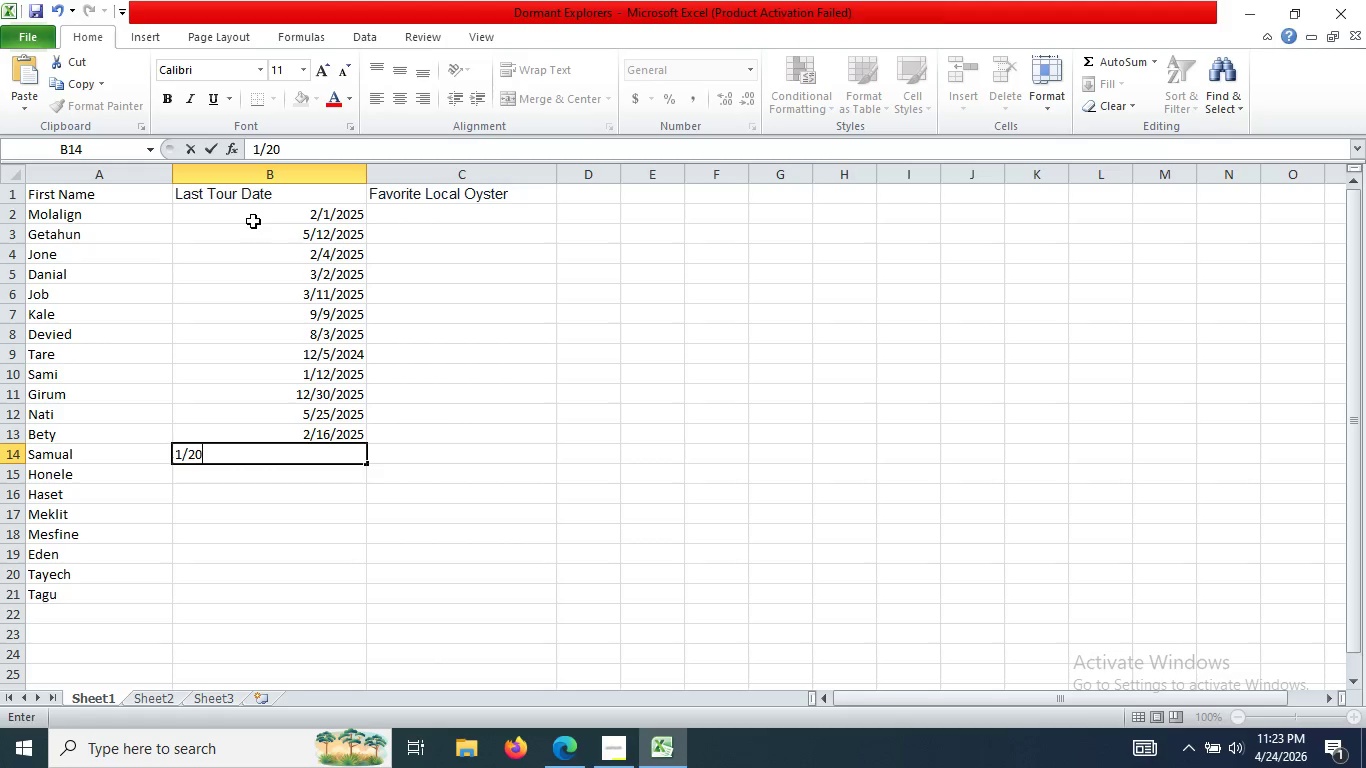 
key(Slash)
 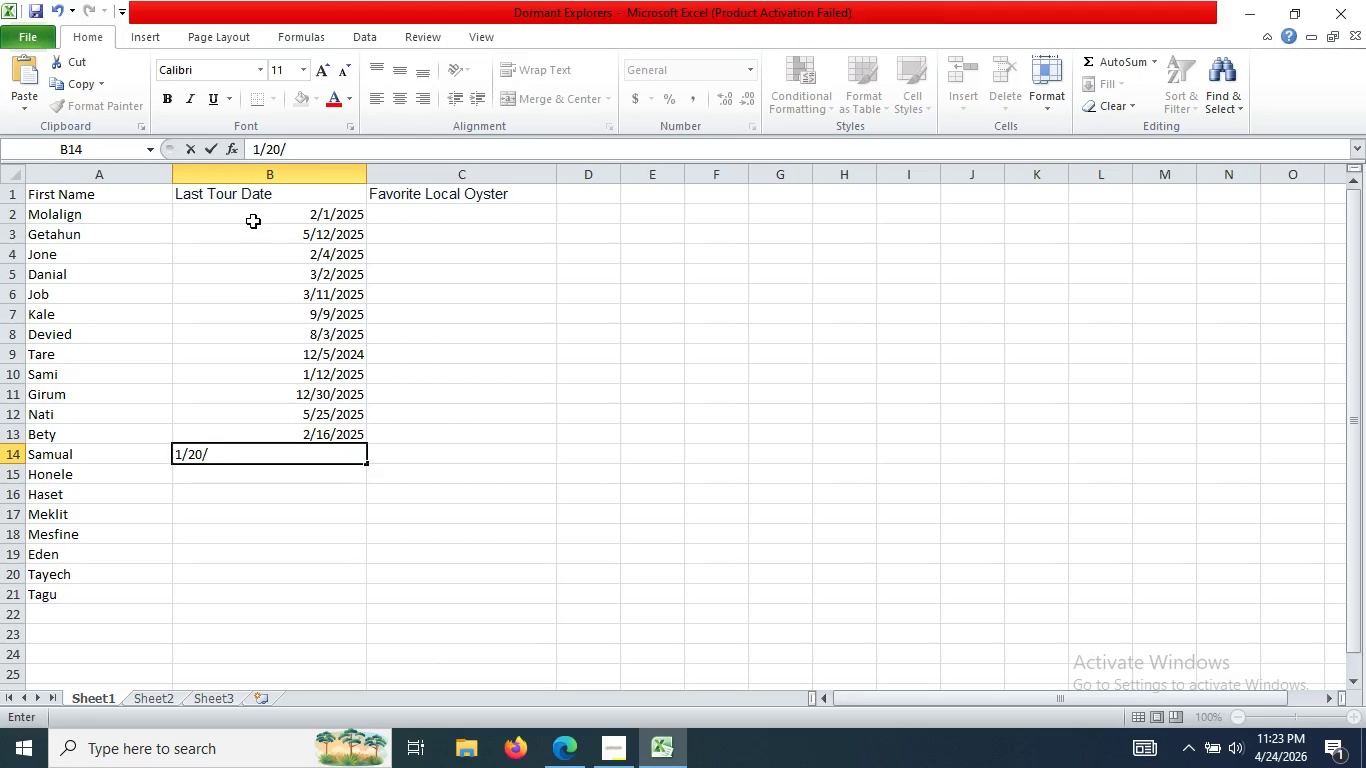 
key(Numpad2)
 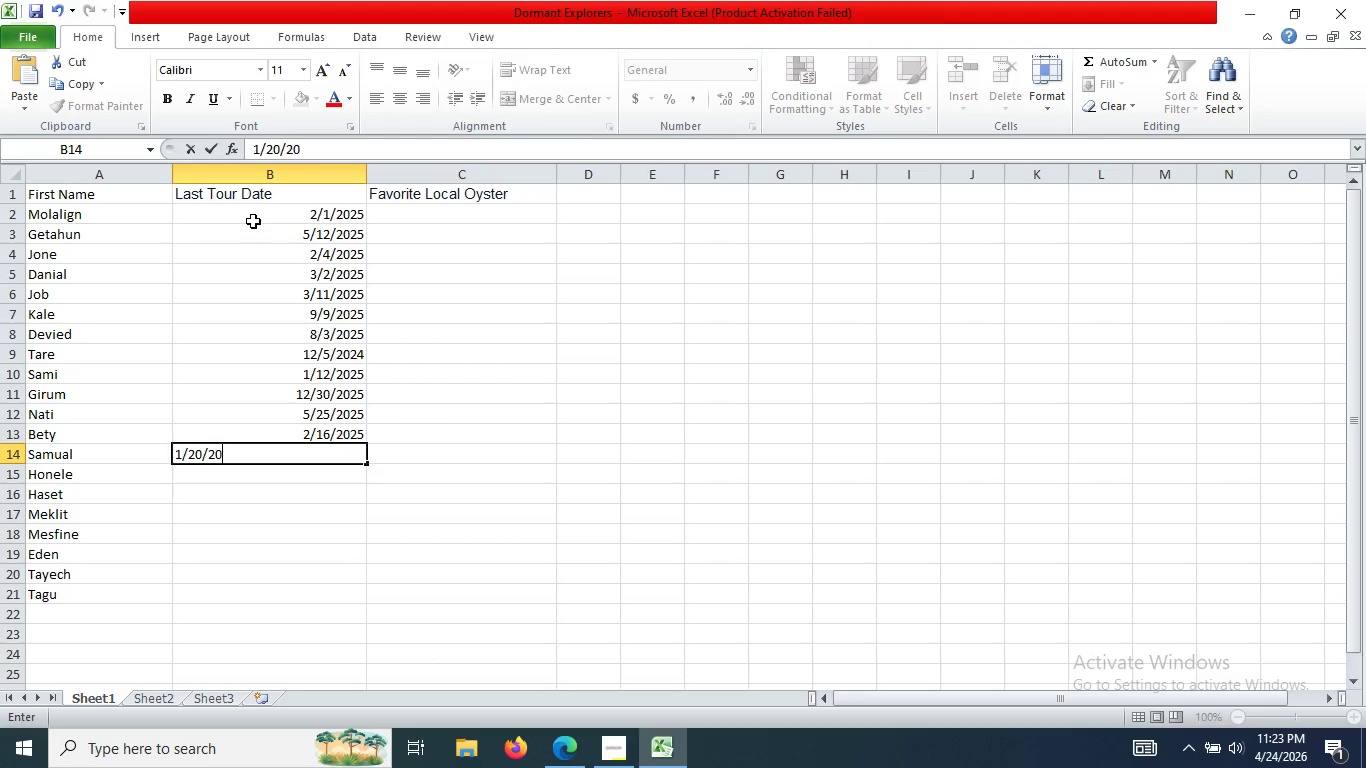 
key(Numpad0)
 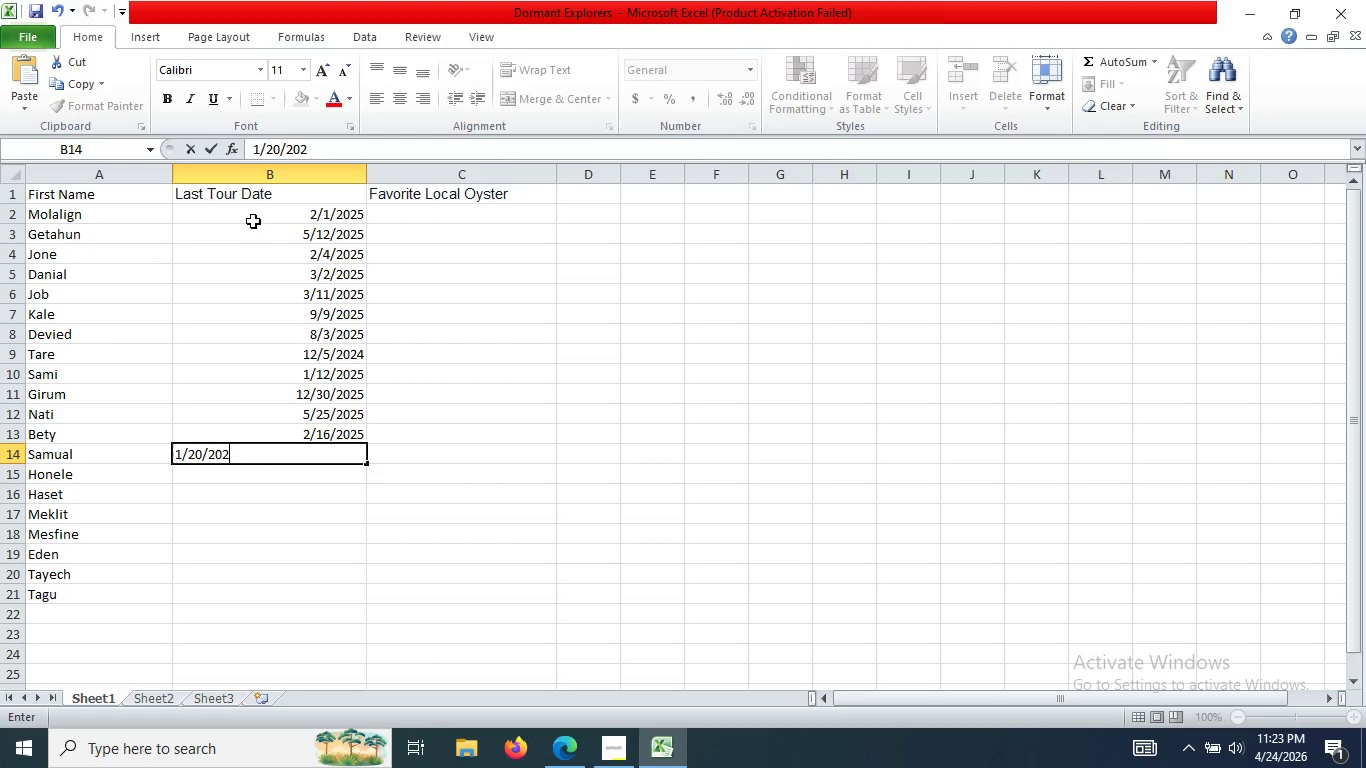 
key(Numpad2)
 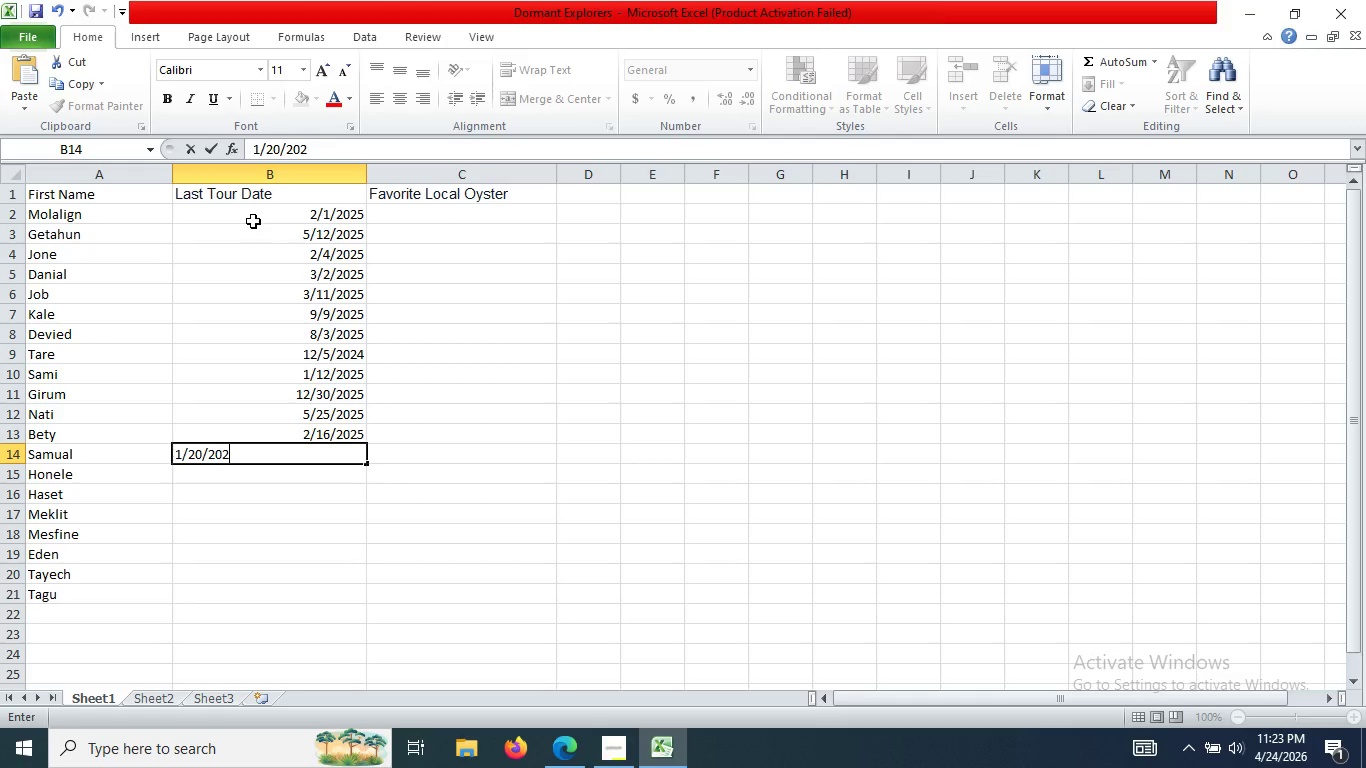 
key(Numpad5)
 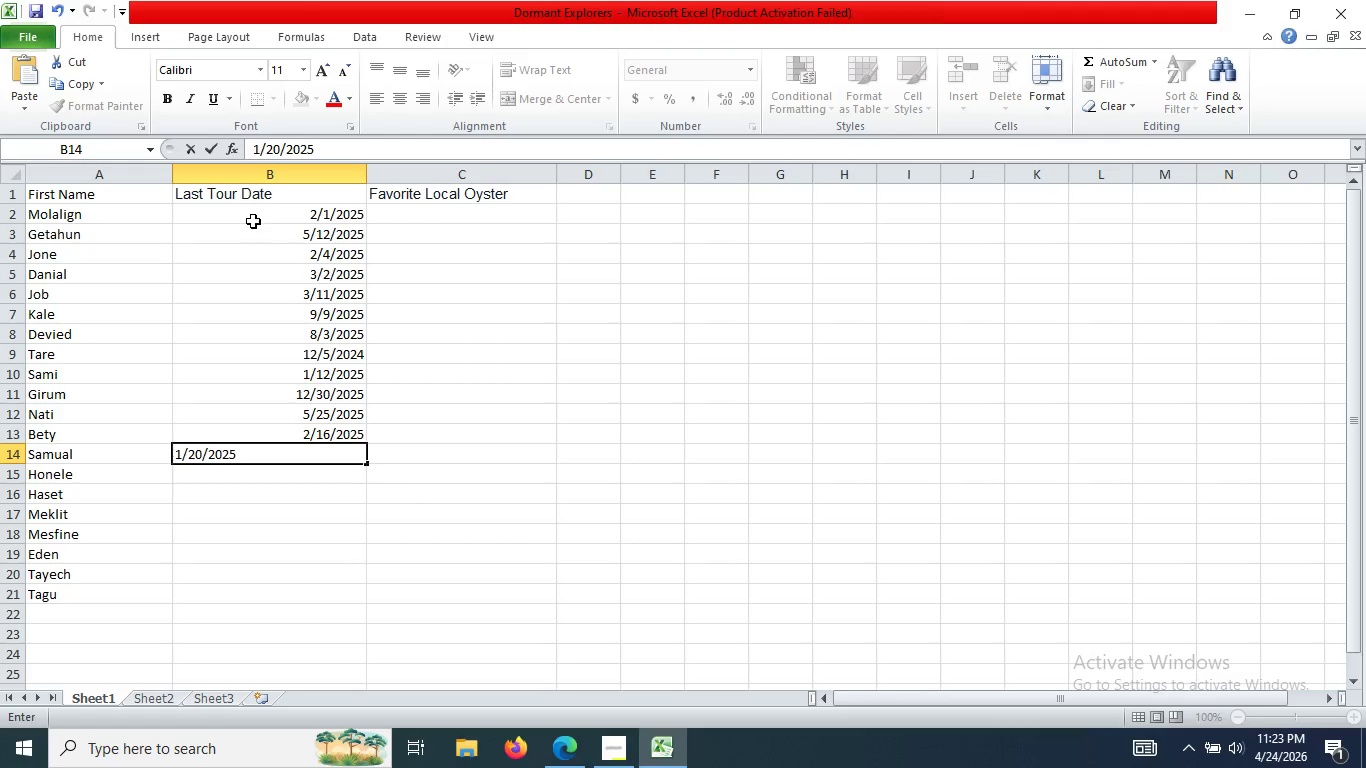 
key(Enter)
 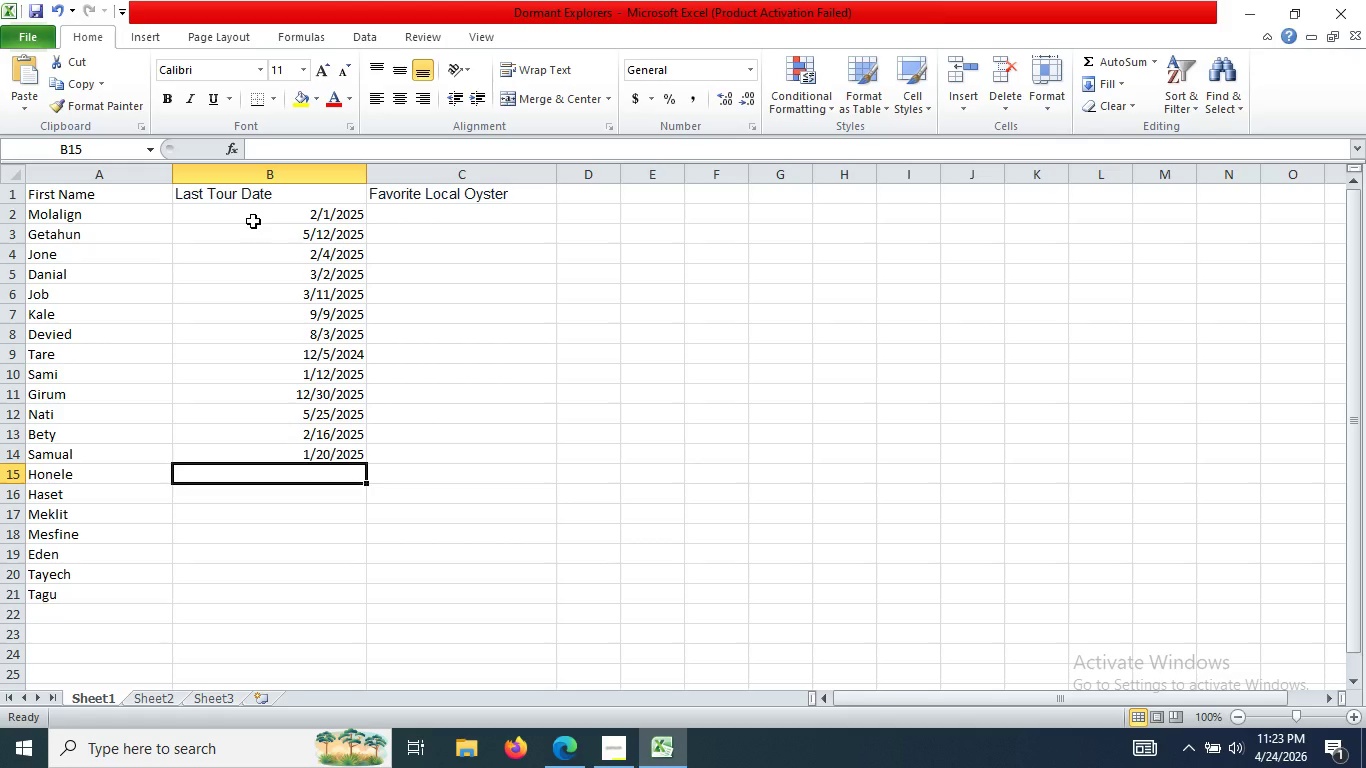 
key(Numpad6)
 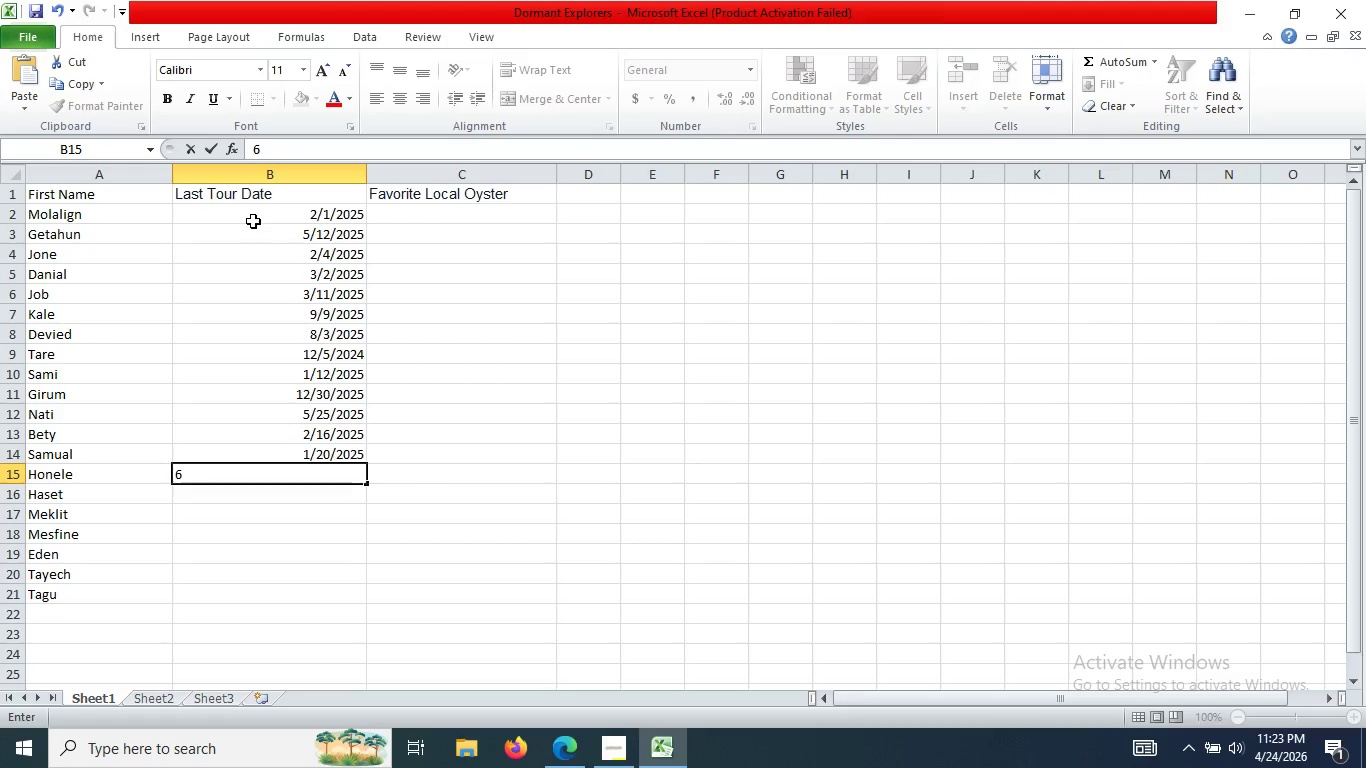 
key(Slash)
 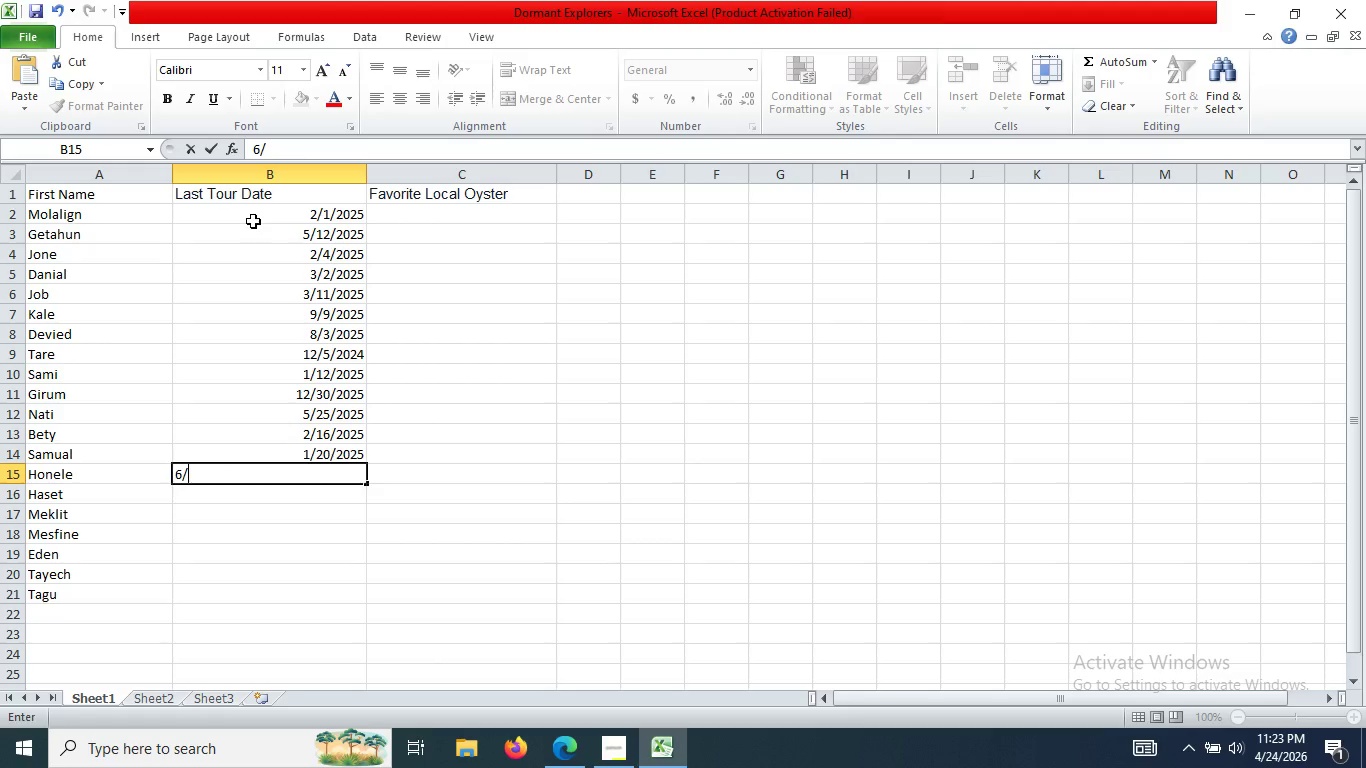 
key(Numpad1)
 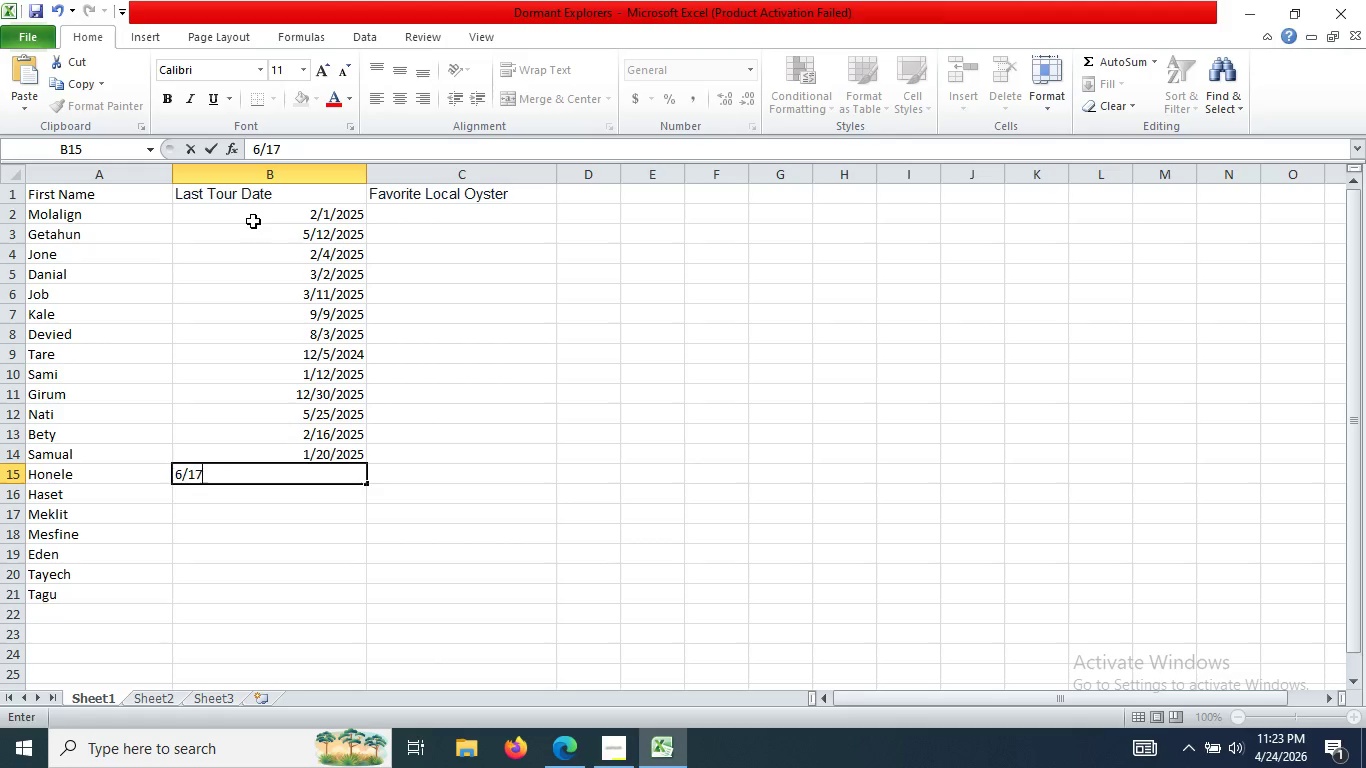 
key(Numpad7)
 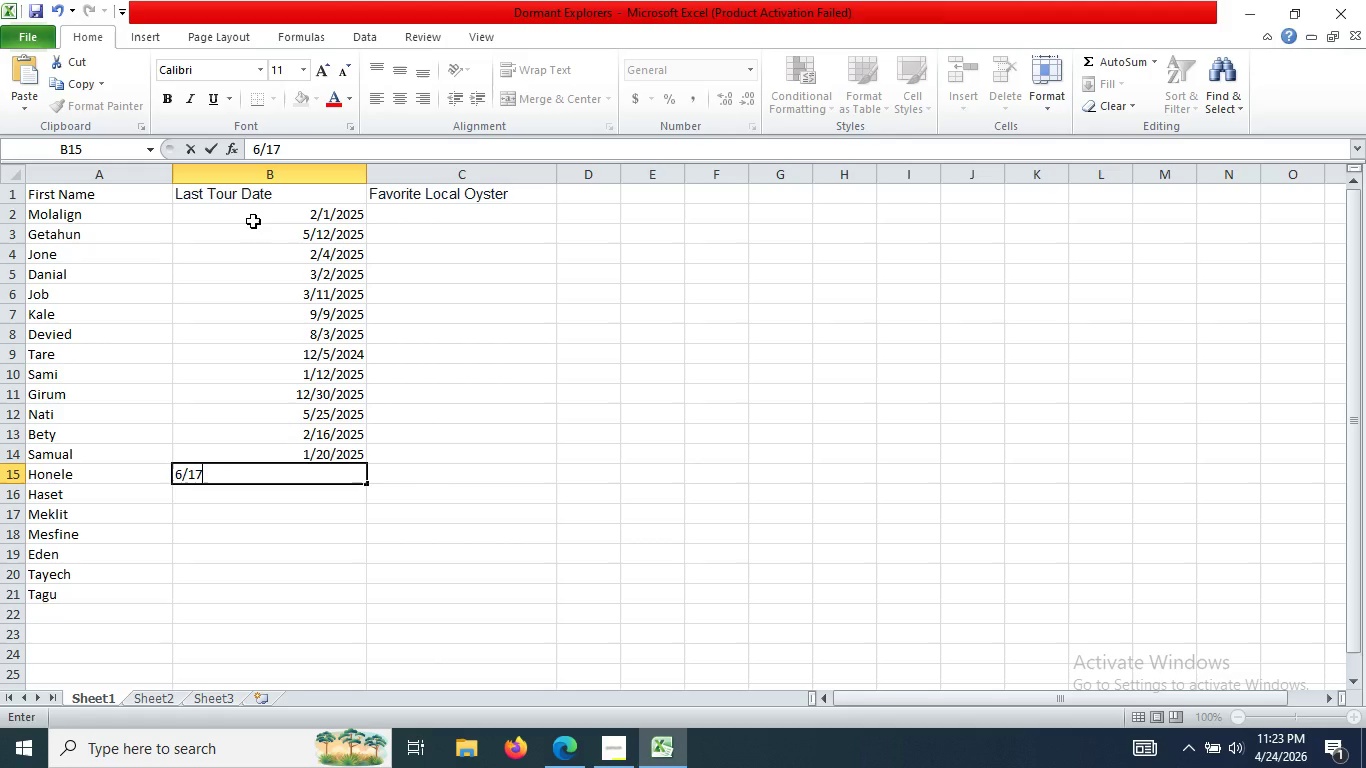 
key(Slash)
 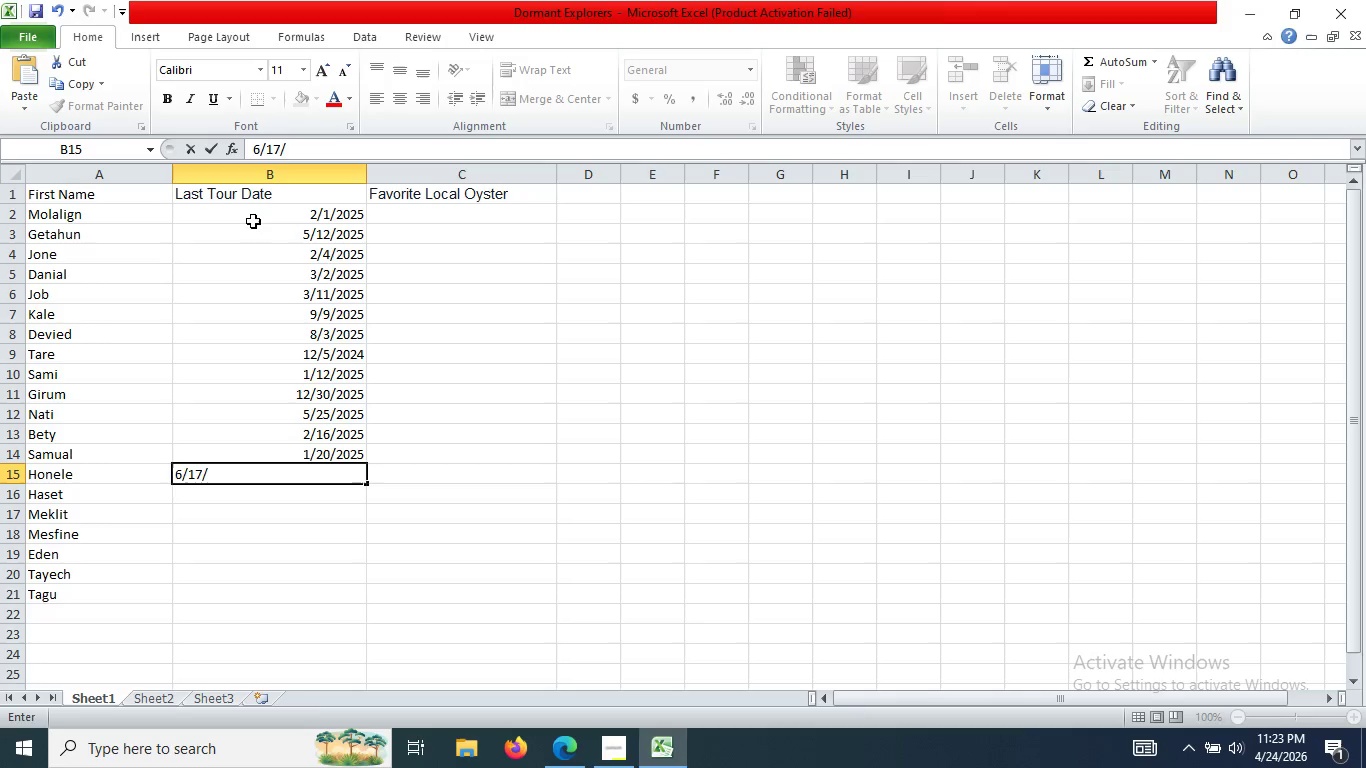 
key(Numpad2)
 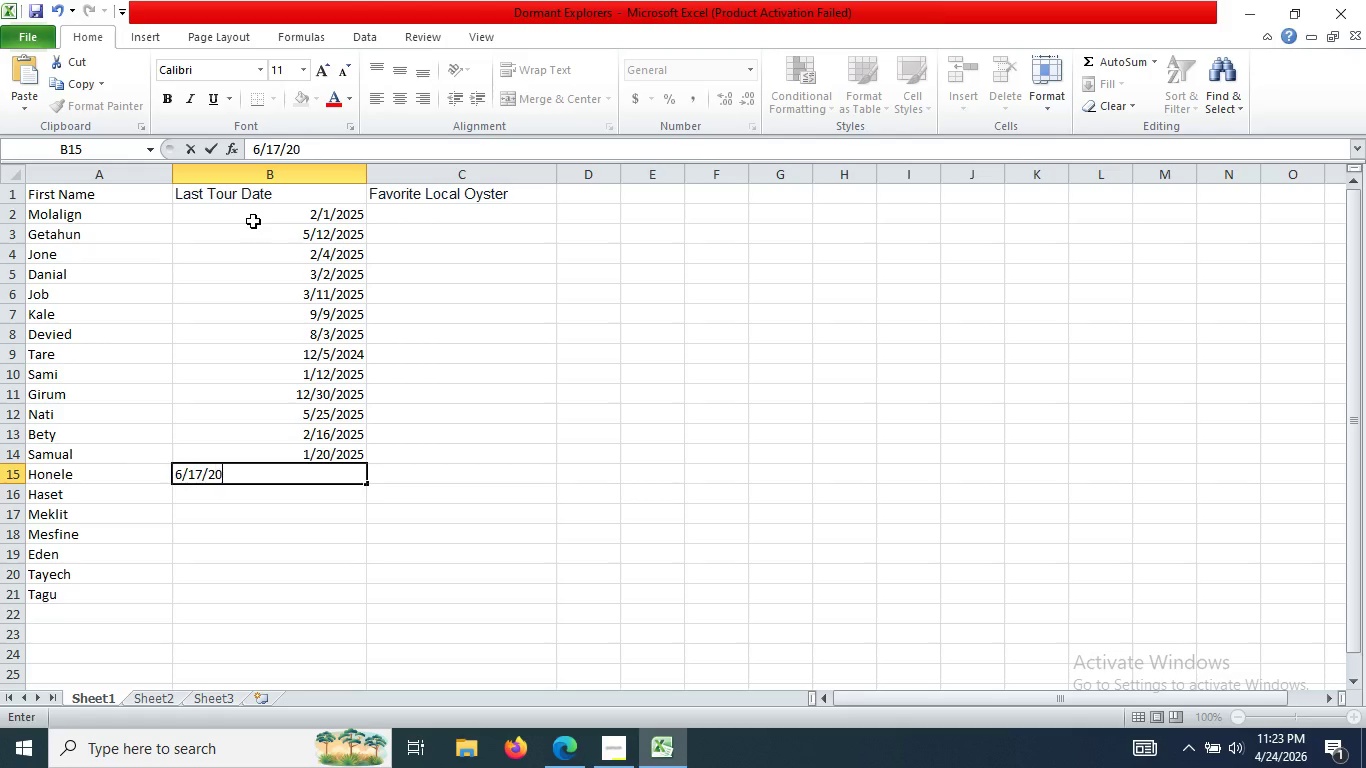 
key(Numpad0)
 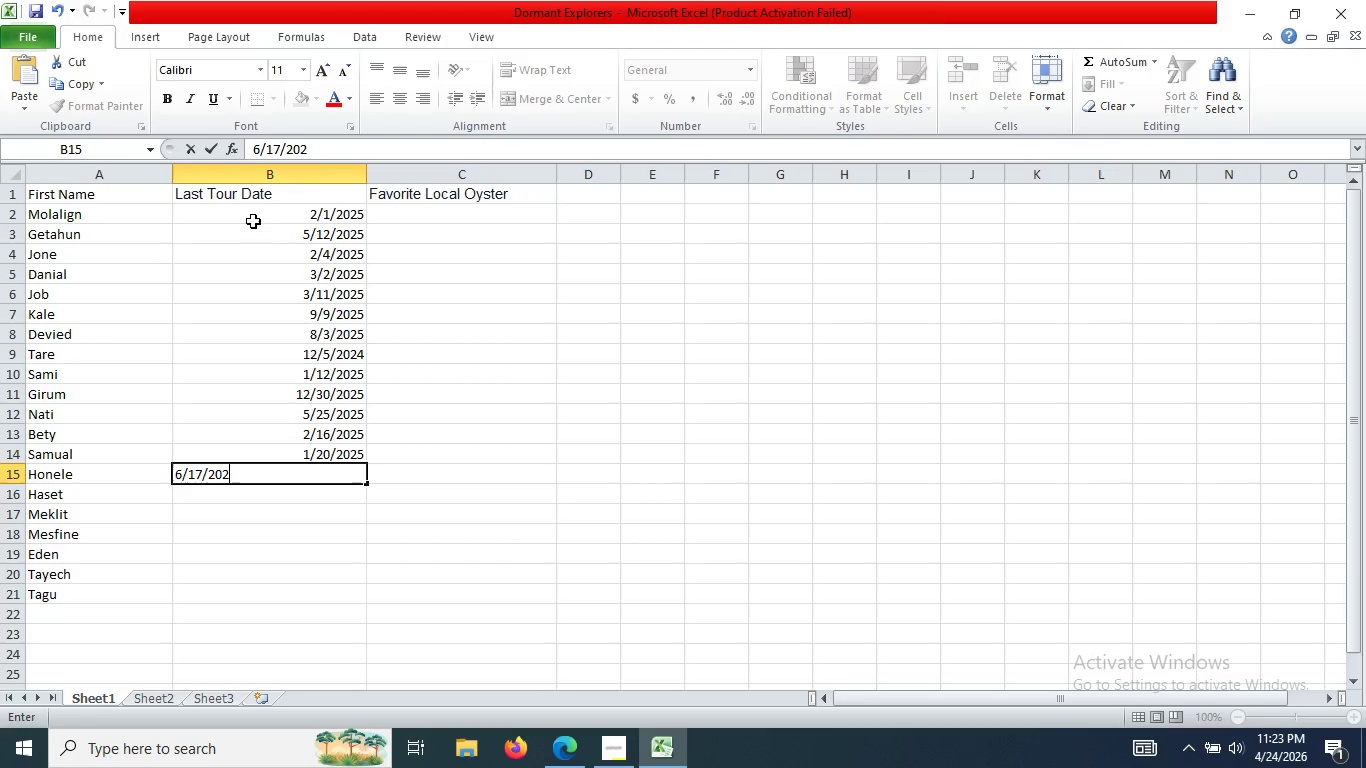 
key(Numpad2)
 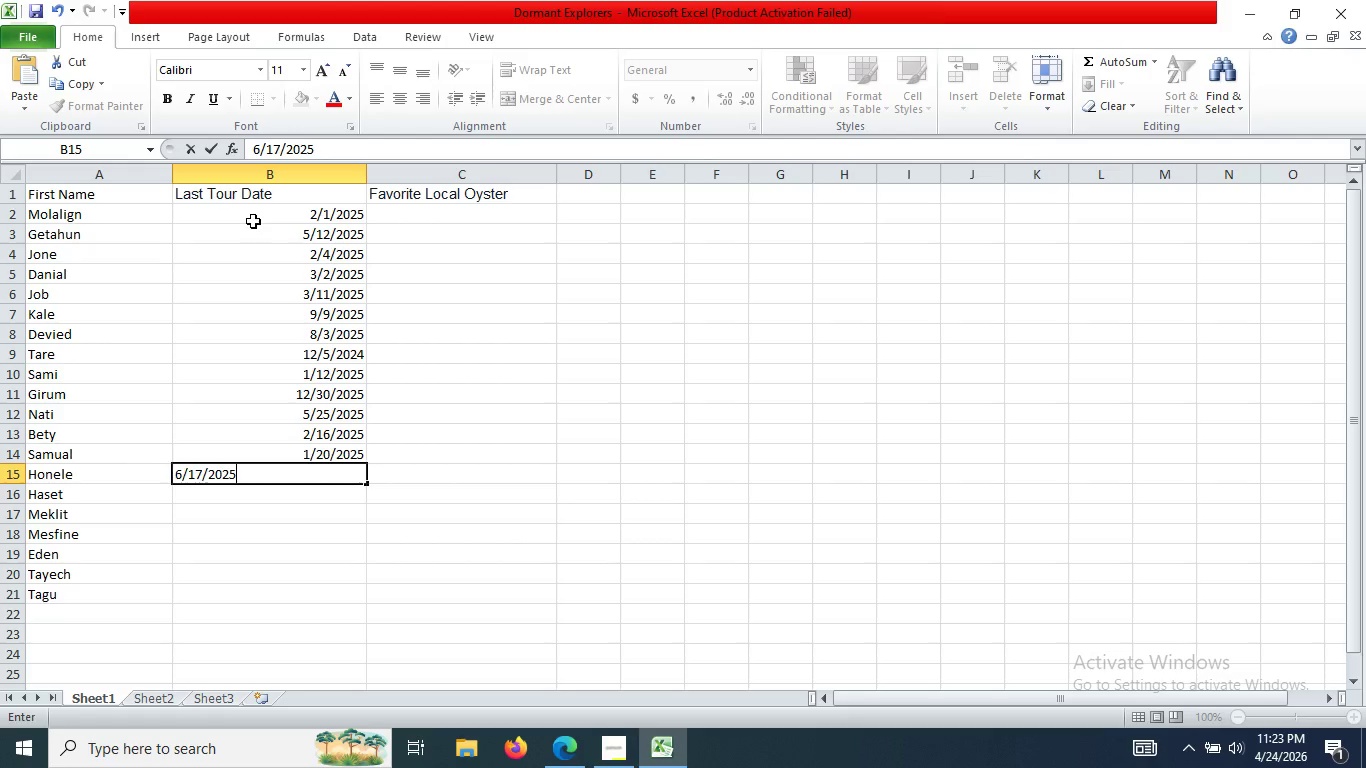 
key(Numpad5)
 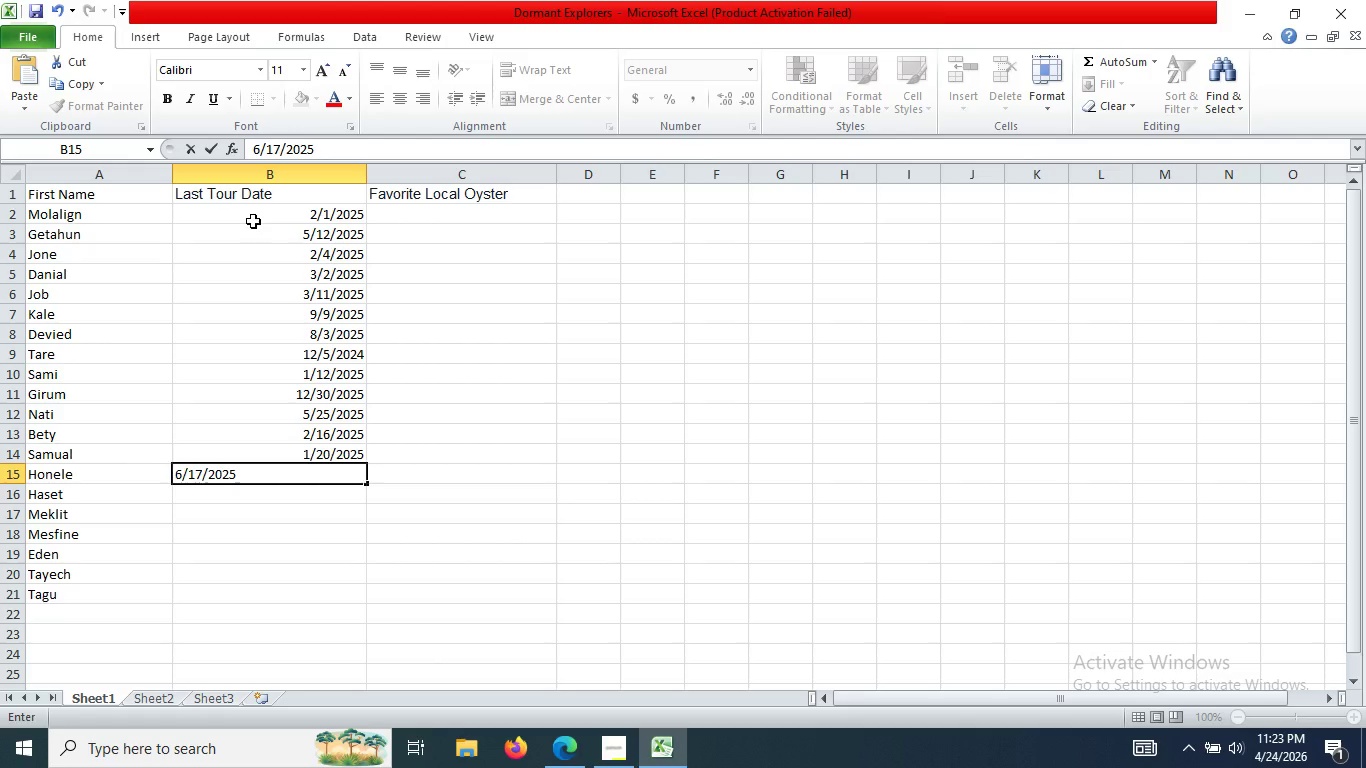 
key(Enter)
 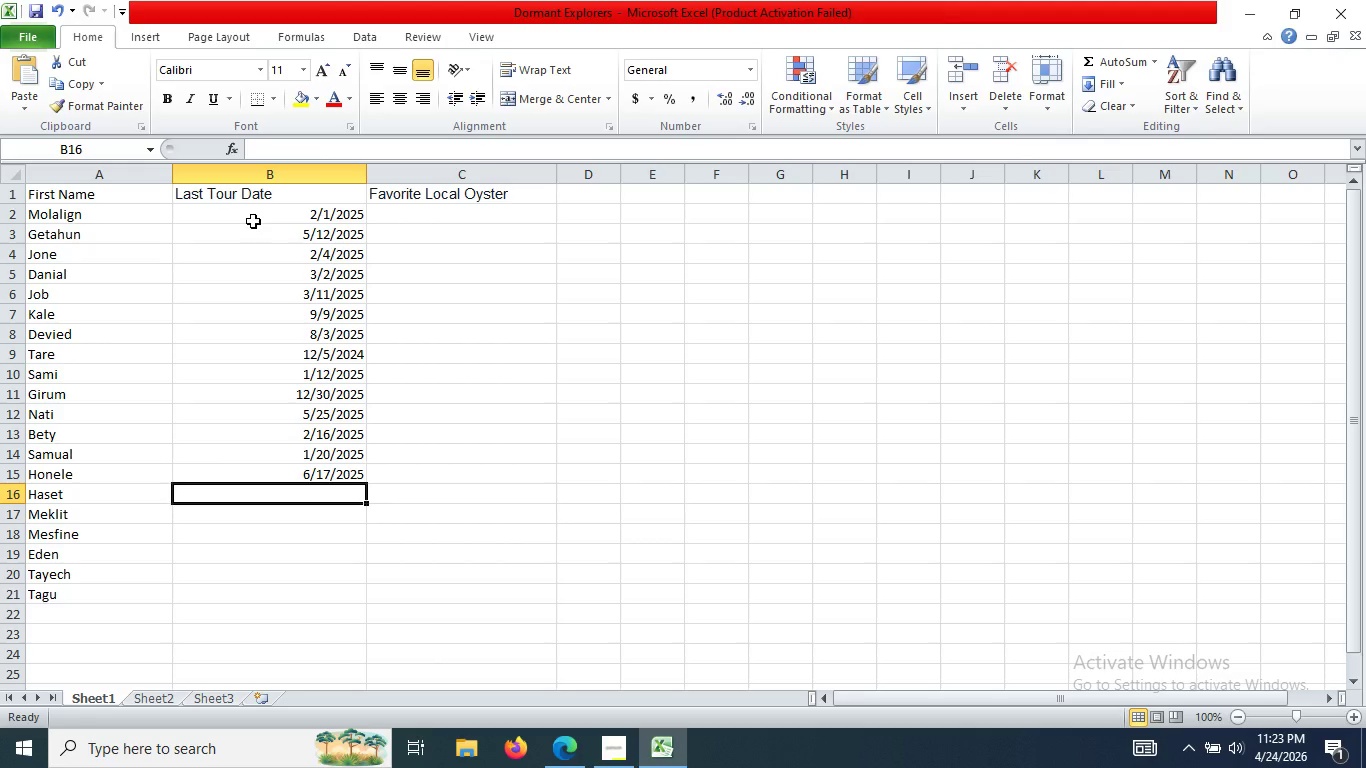 
key(Numpad1)
 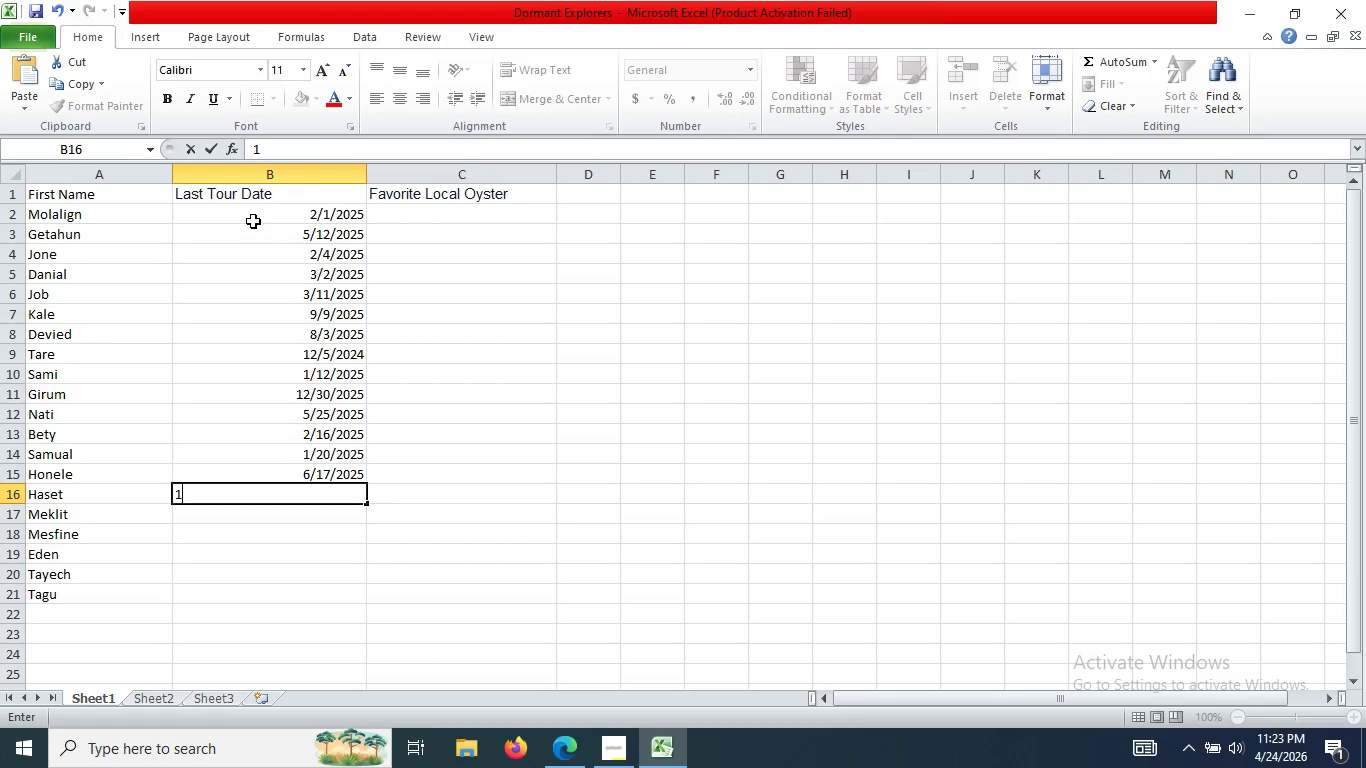 
key(Slash)
 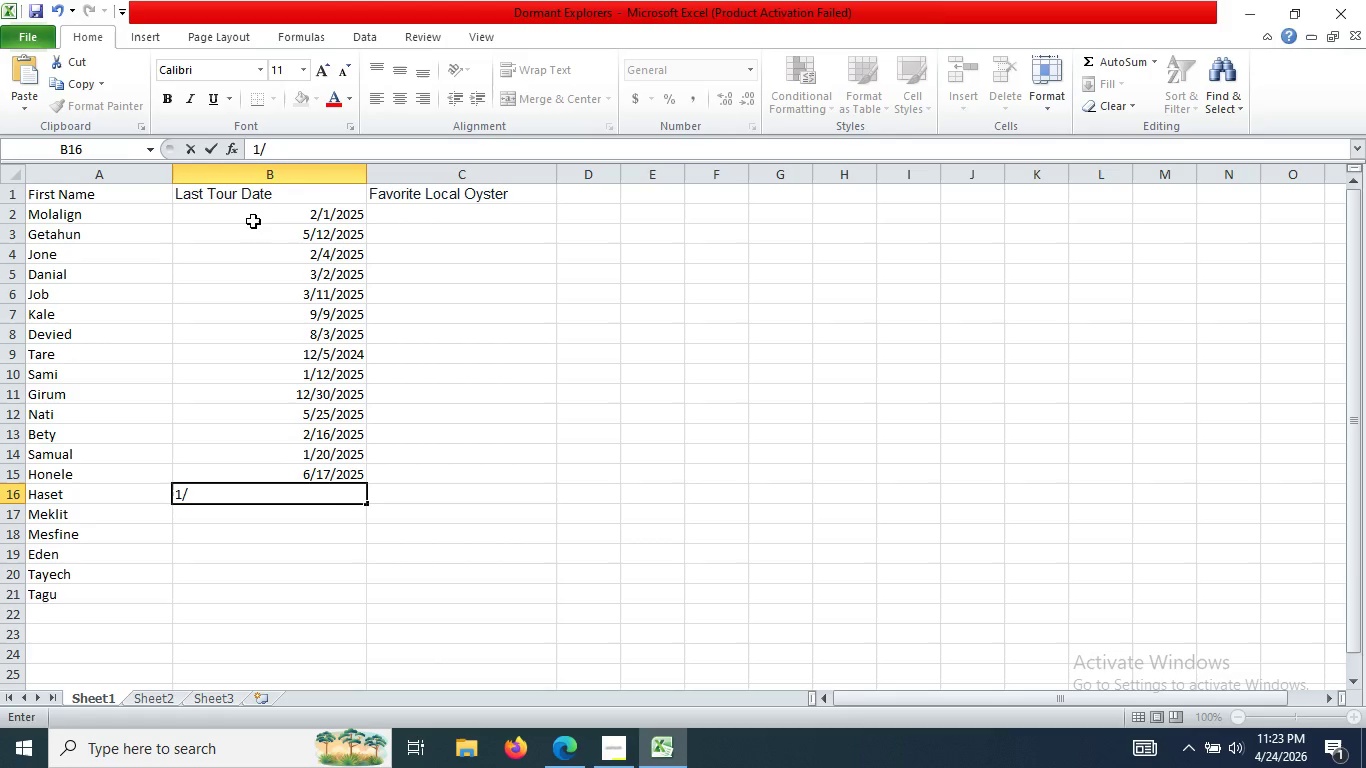 
key(Numpad1)
 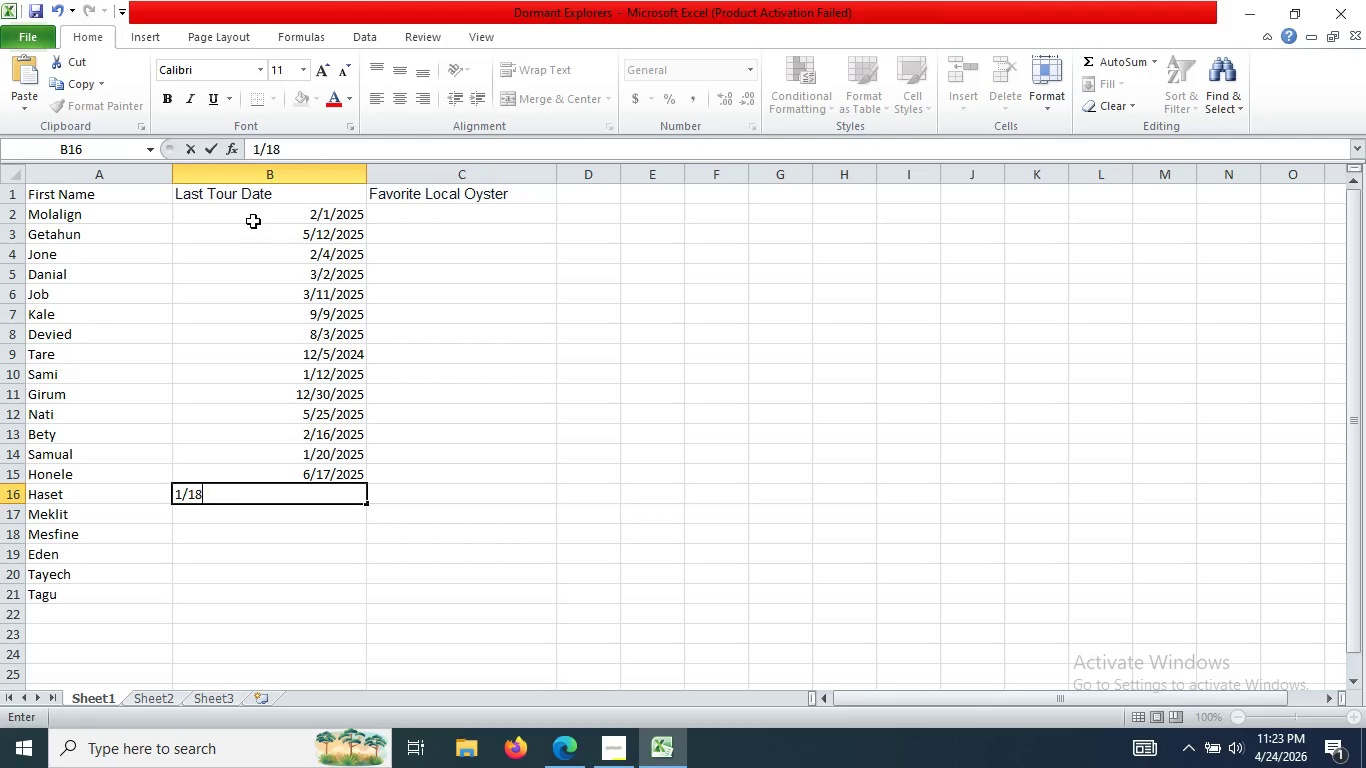 
key(Numpad8)
 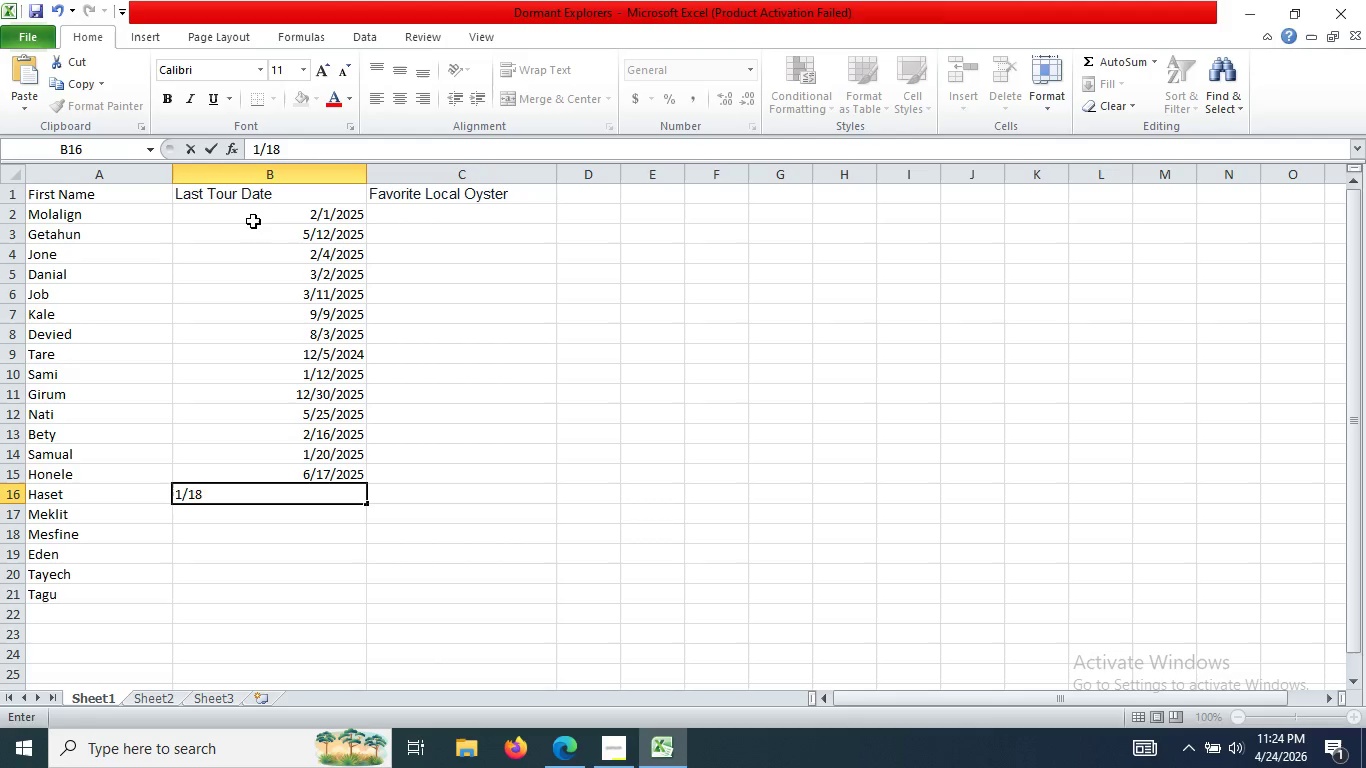 
key(Slash)
 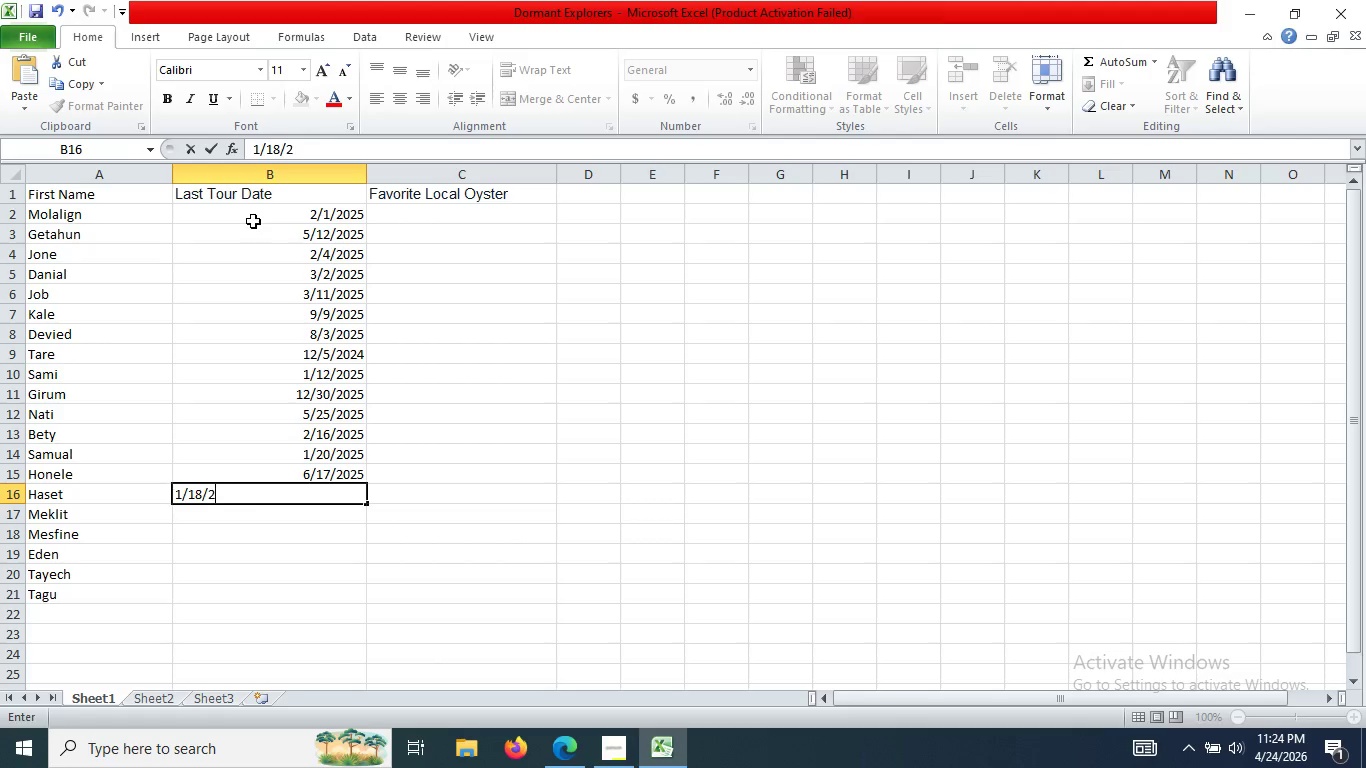 
key(Numpad2)
 